 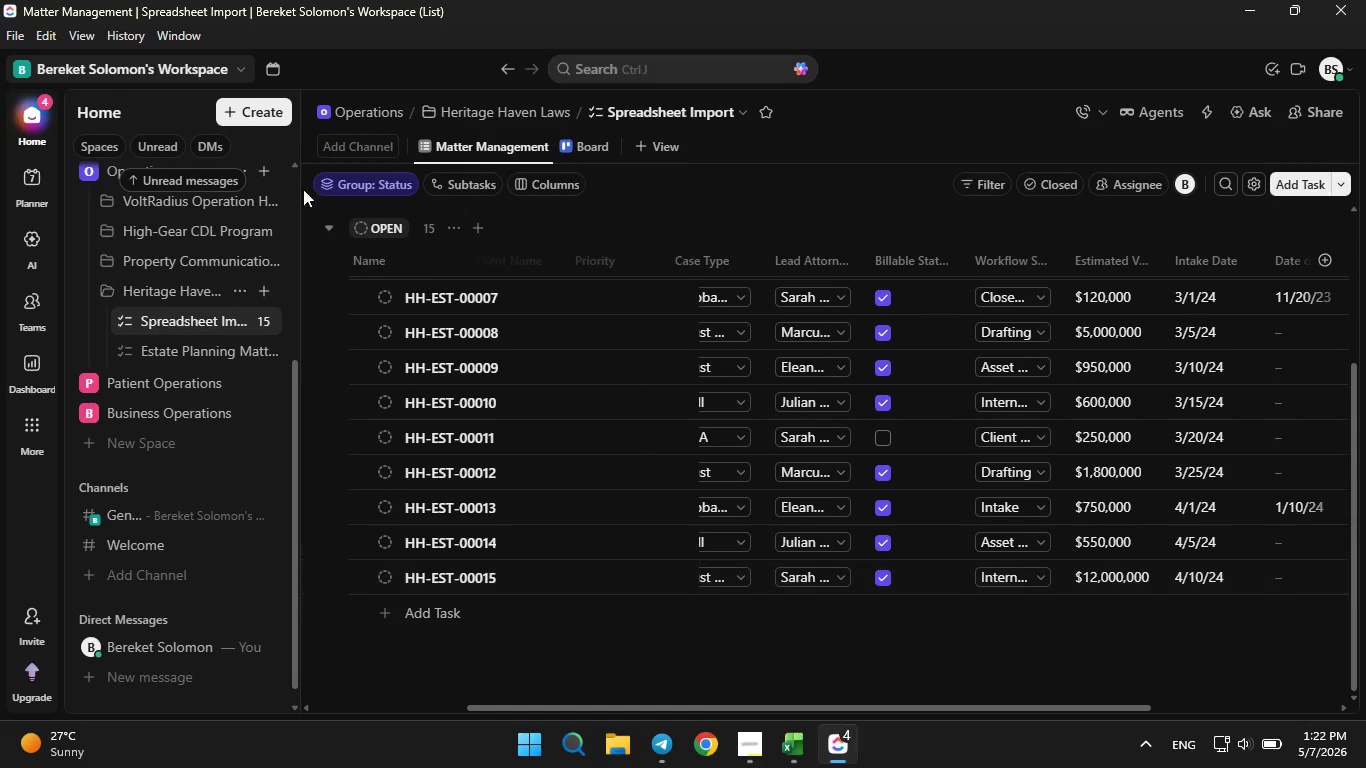 
left_click([196, 122])
 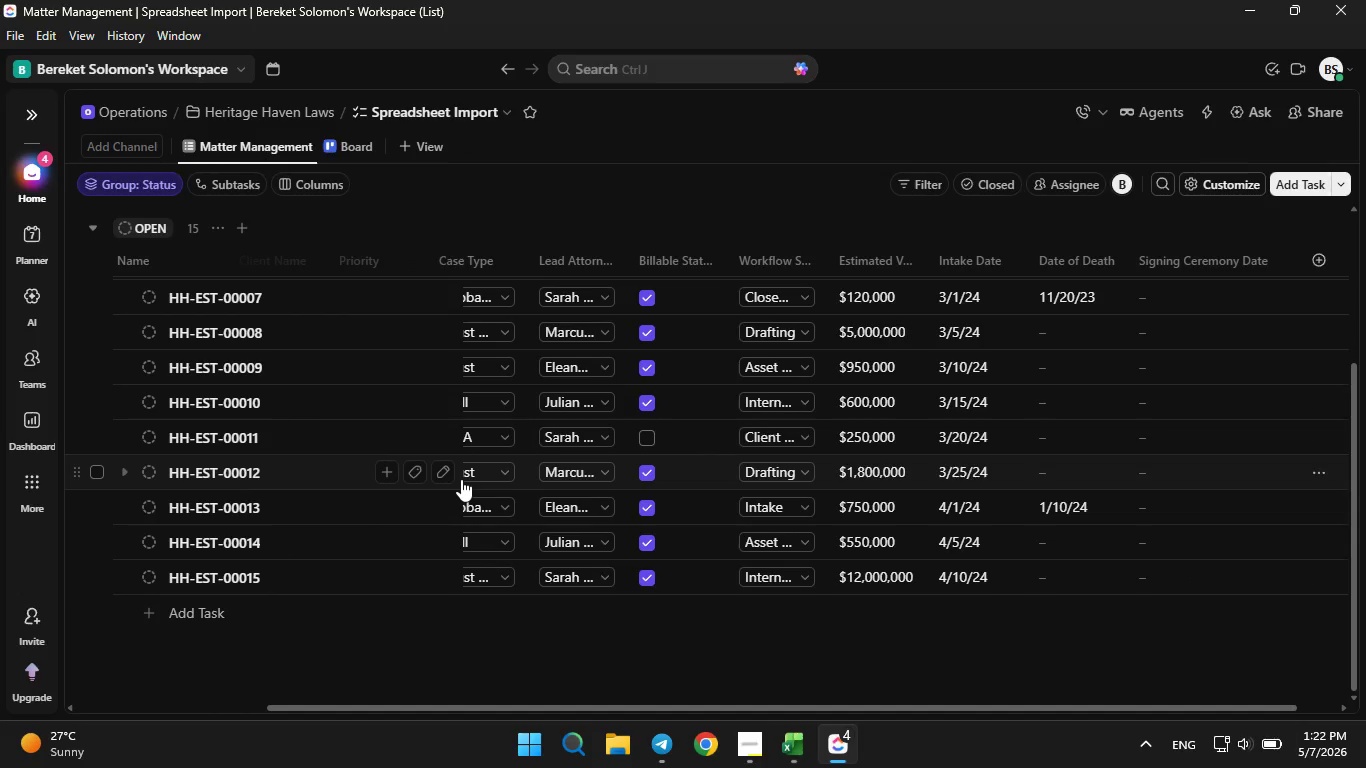 
wait(8.42)
 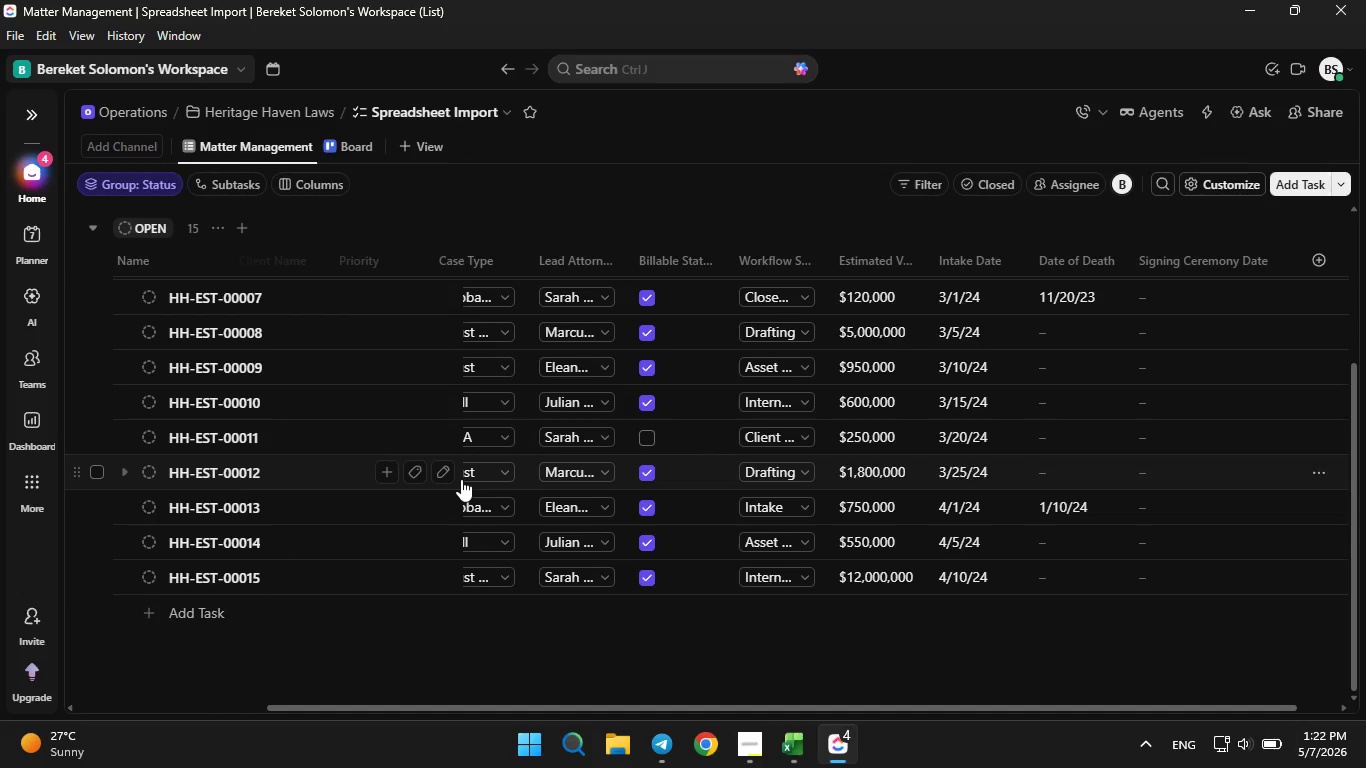 
left_click_drag(start_coordinate=[582, 708], to_coordinate=[384, 690])
 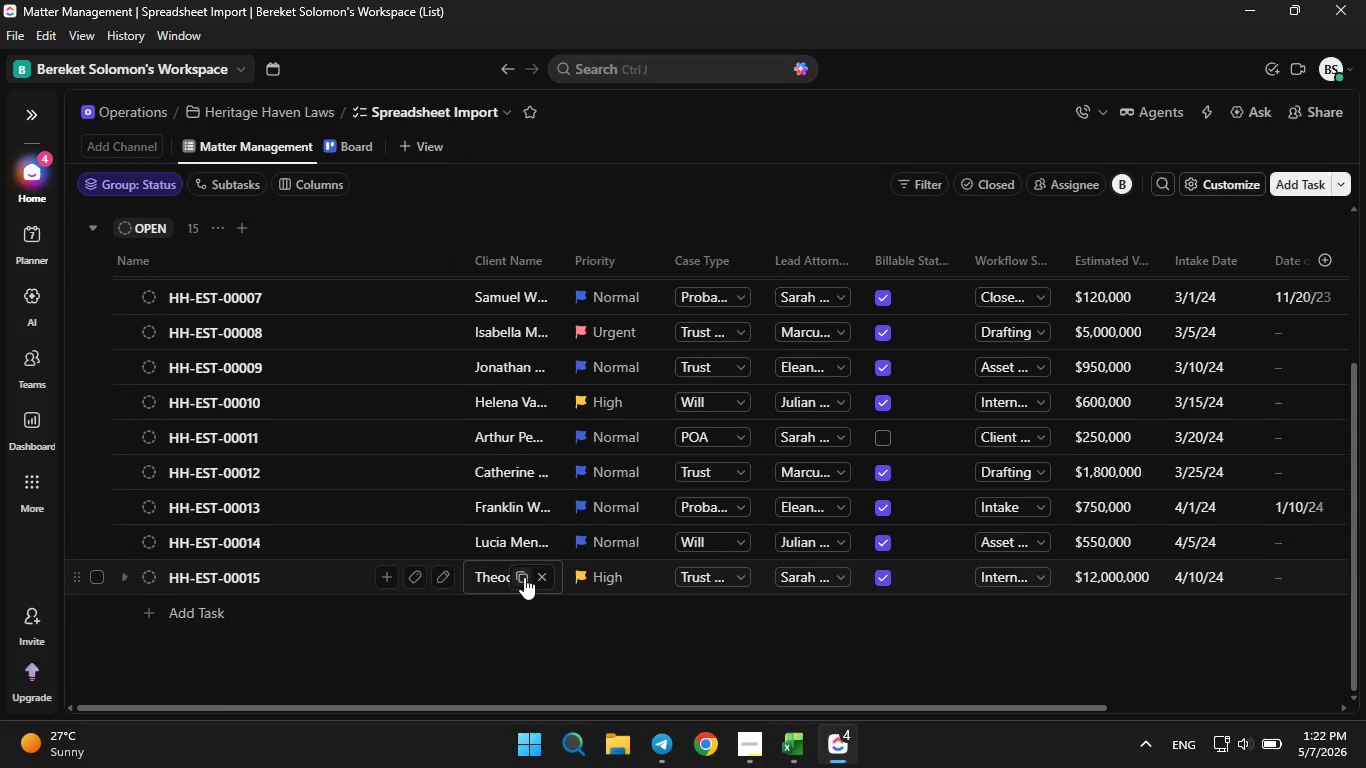 
scroll: coordinate [522, 576], scroll_direction: up, amount: 8.0
 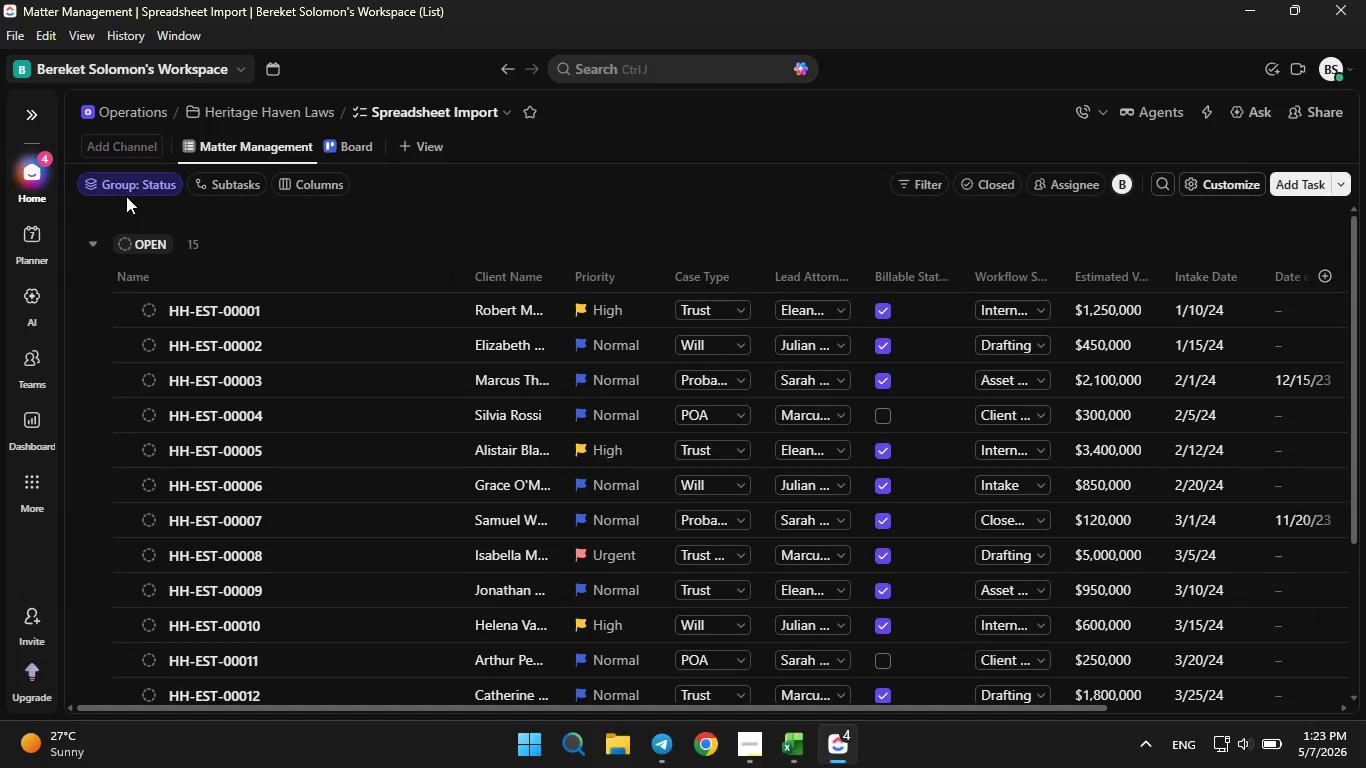 
wait(6.89)
 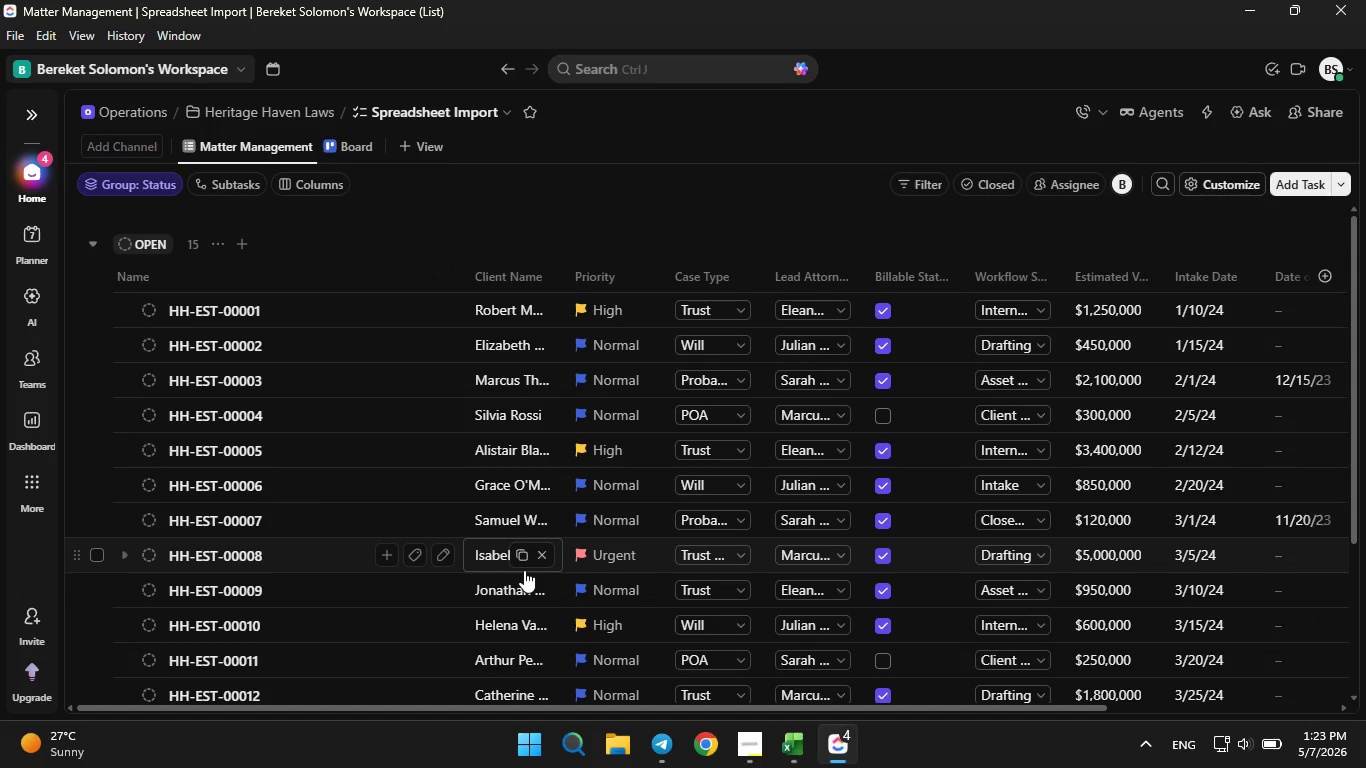 
left_click([127, 195])
 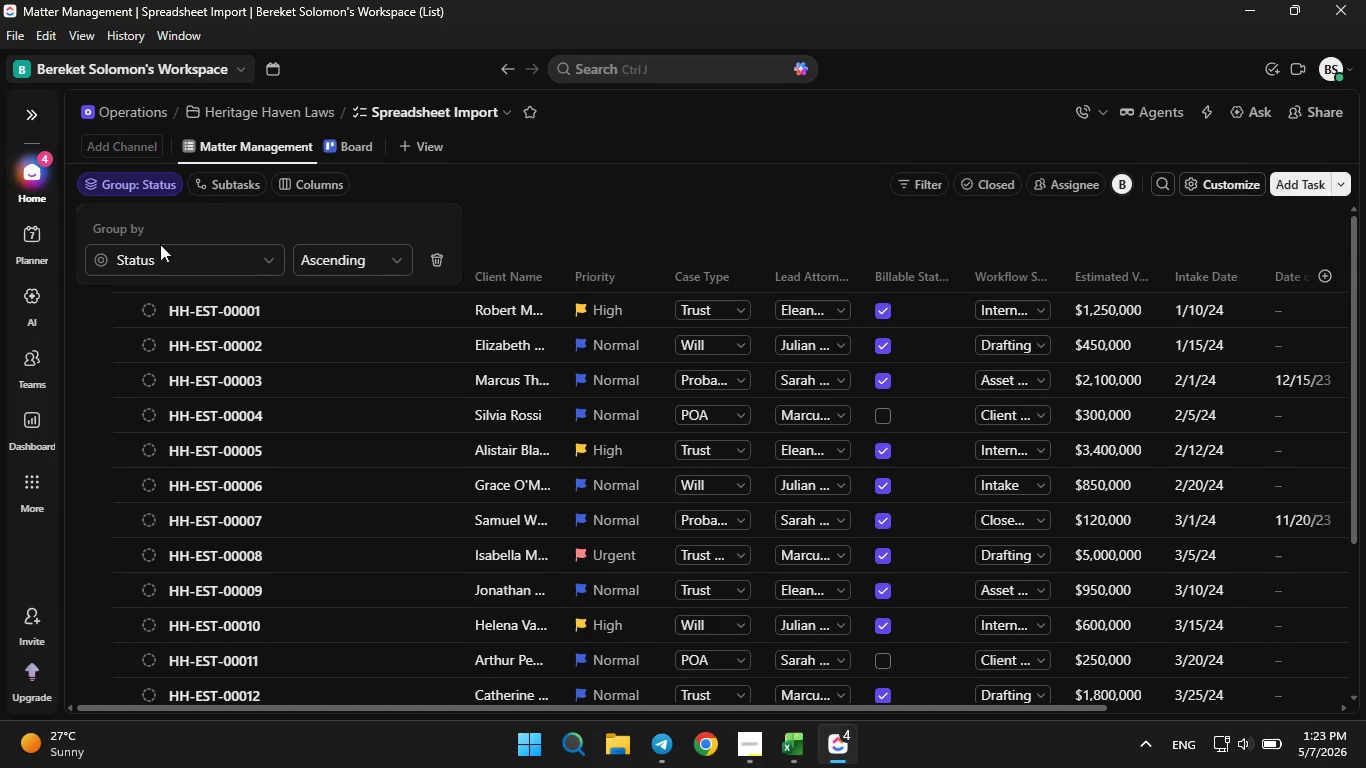 
left_click([162, 245])
 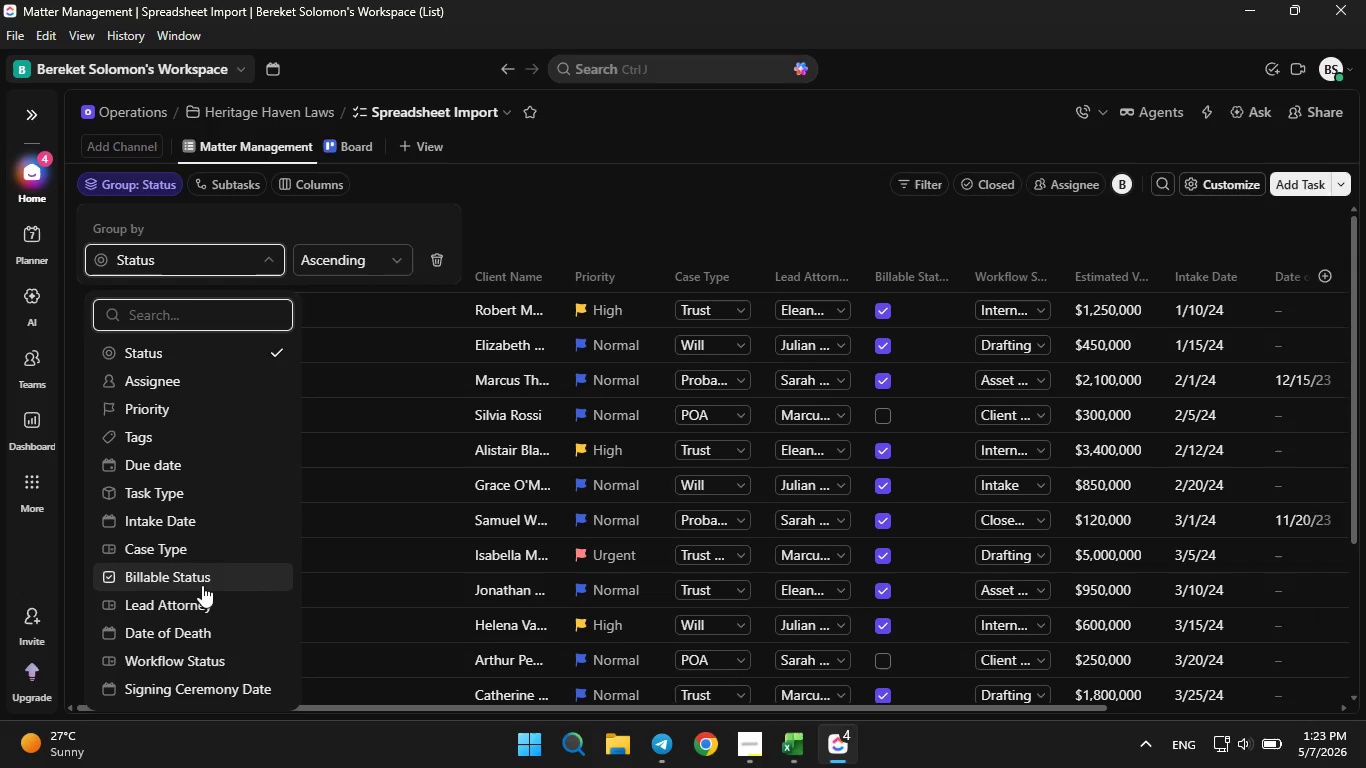 
left_click([191, 602])
 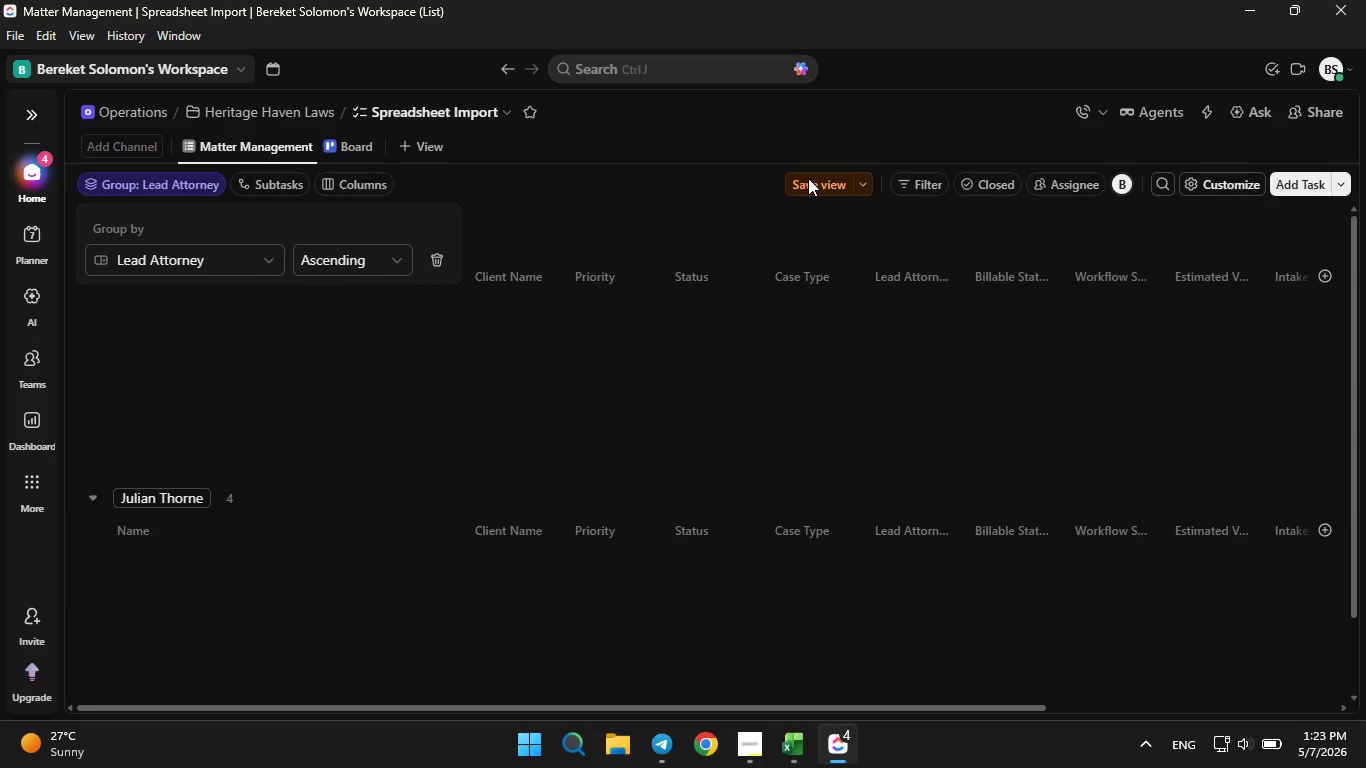 
left_click([808, 180])
 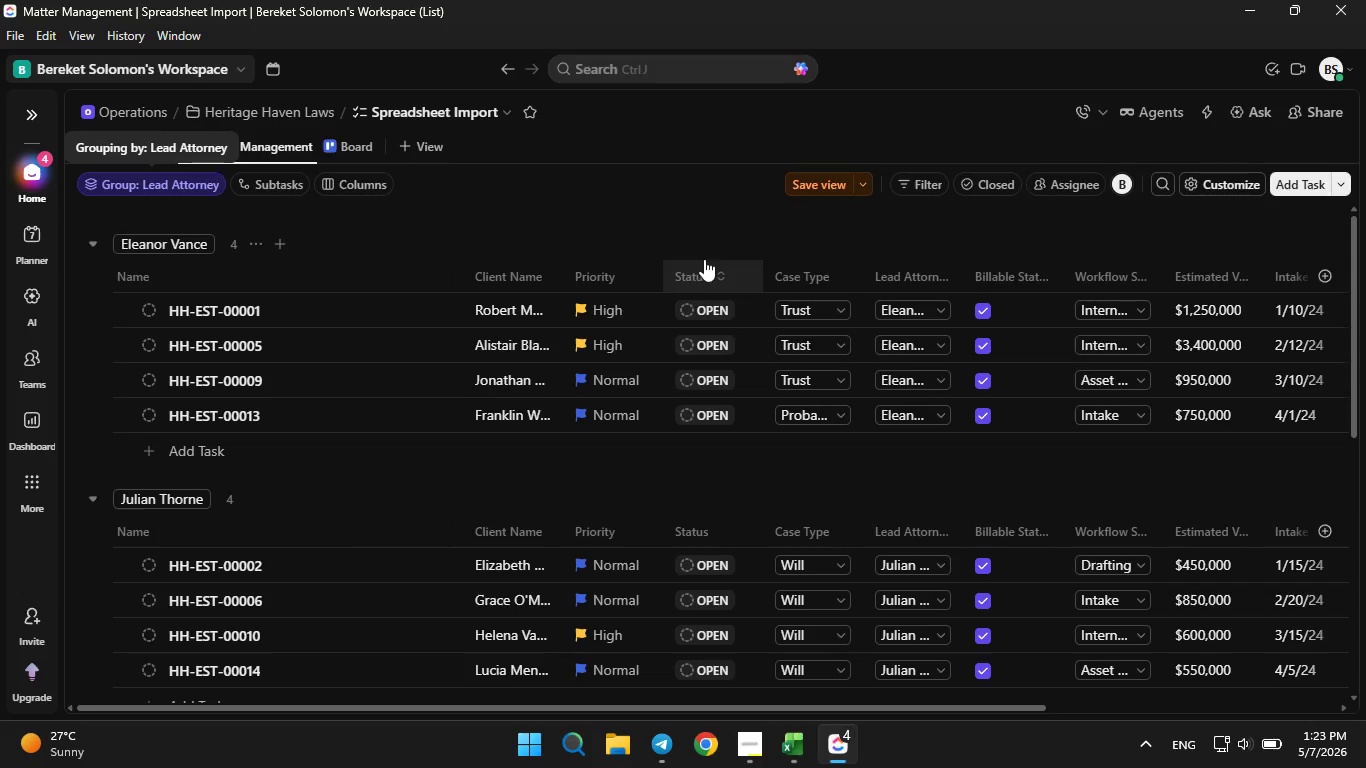 
left_click([805, 182])
 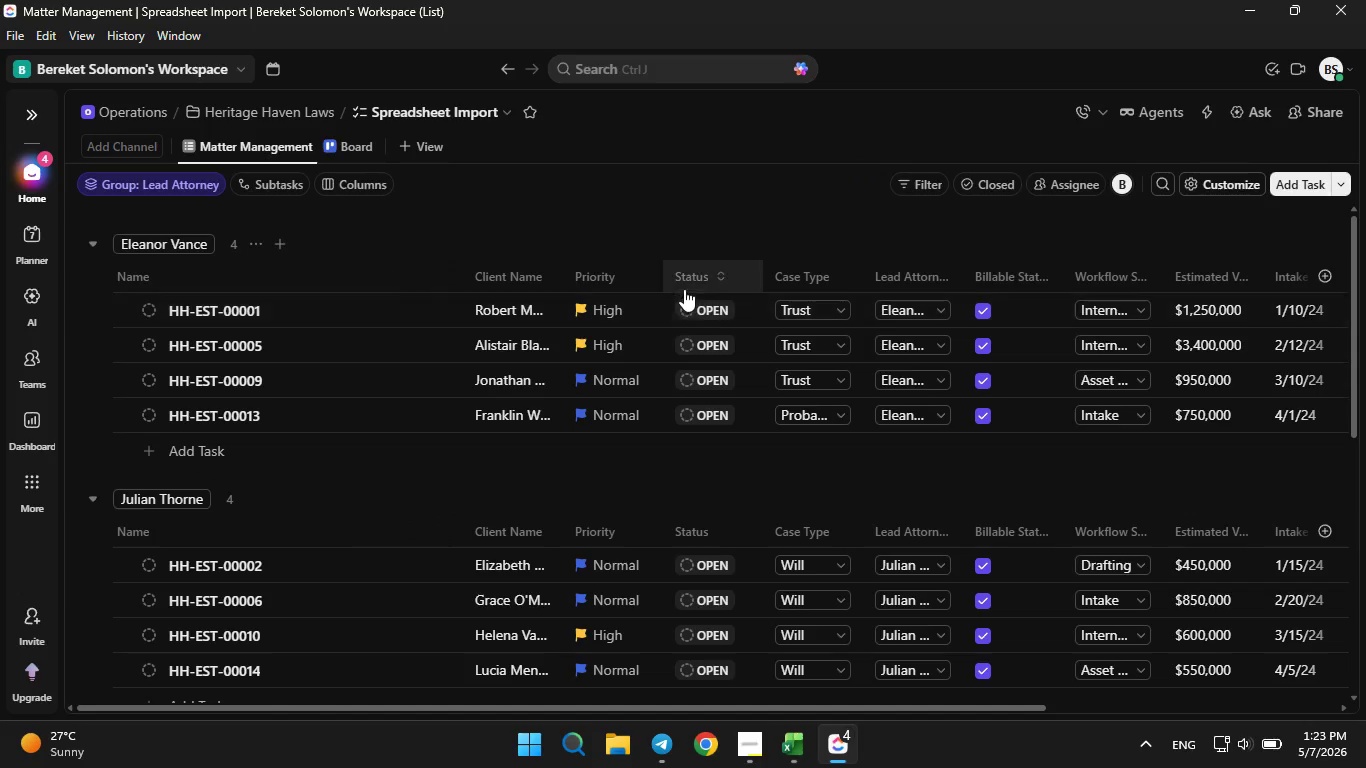 
right_click([684, 285])
 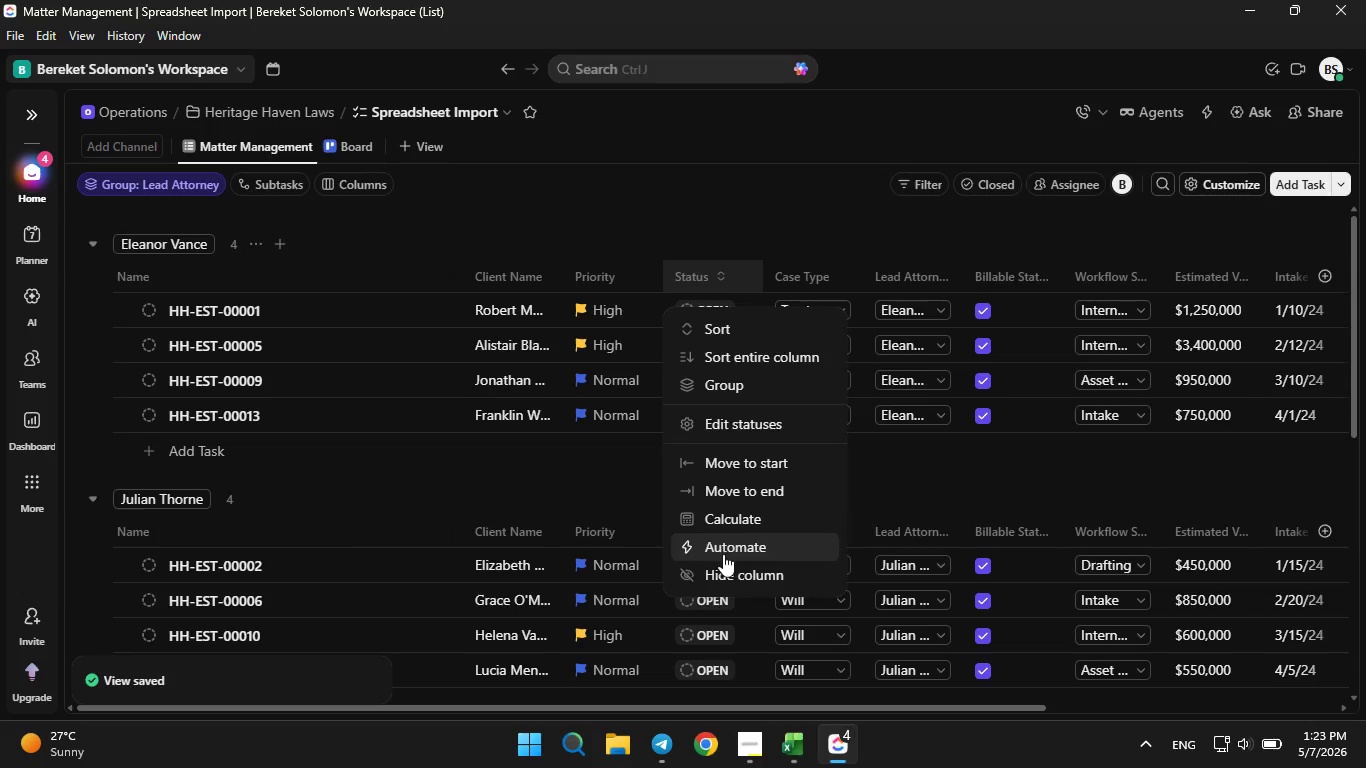 
left_click([723, 574])
 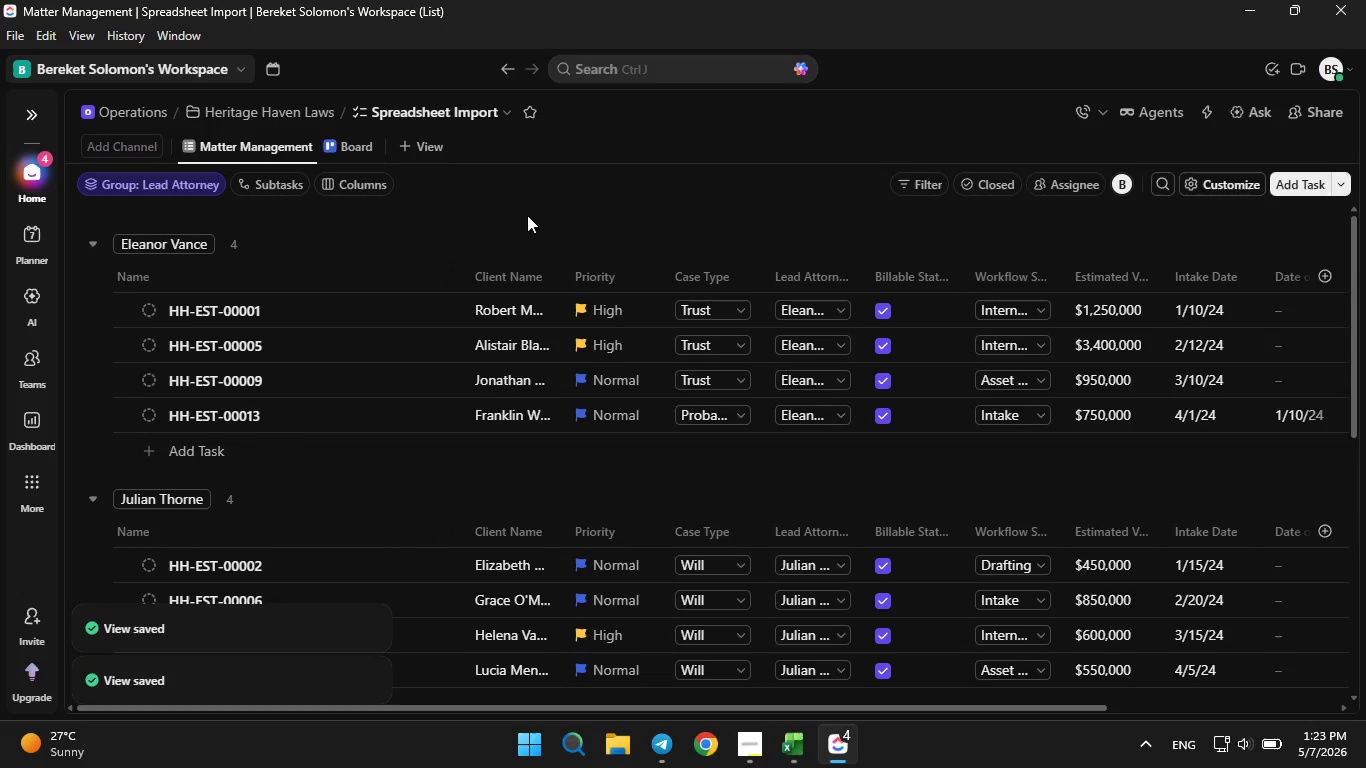 
left_click([354, 150])
 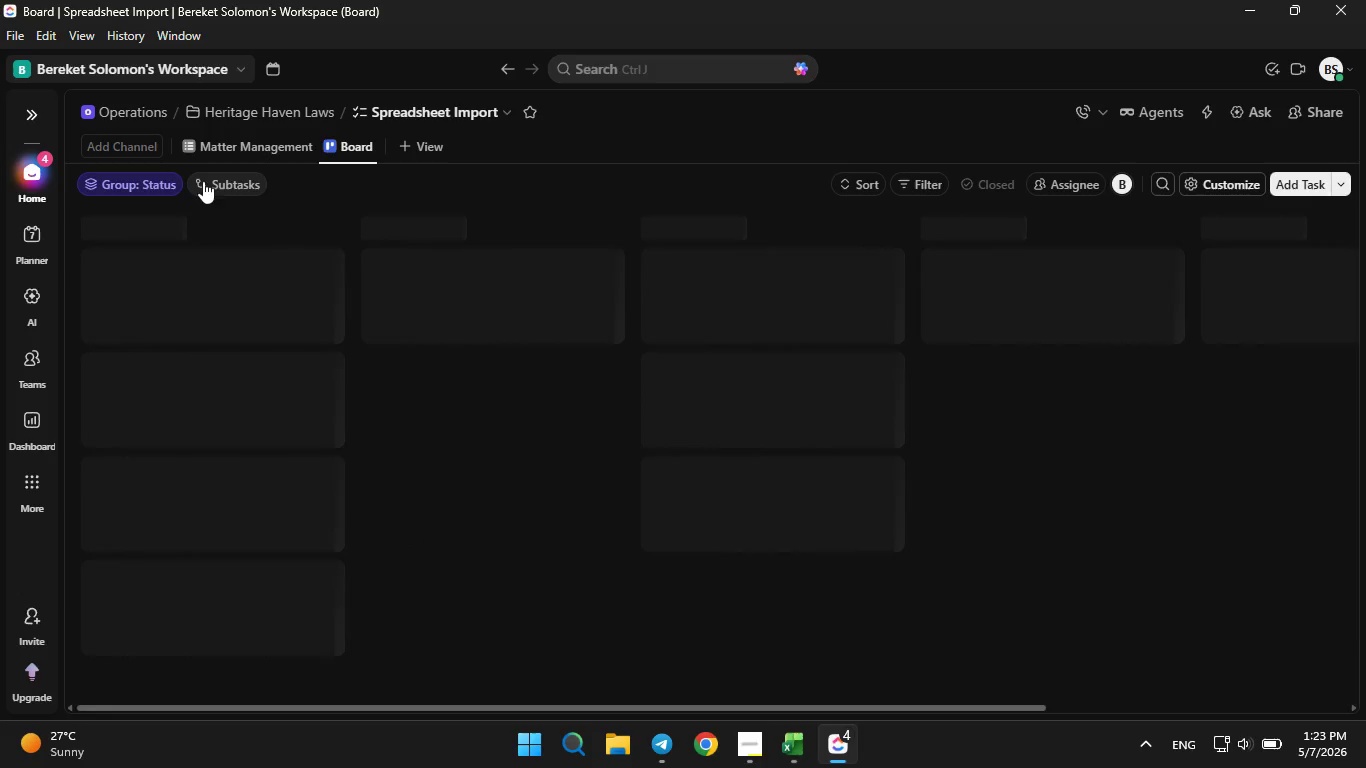 
right_click([156, 180])
 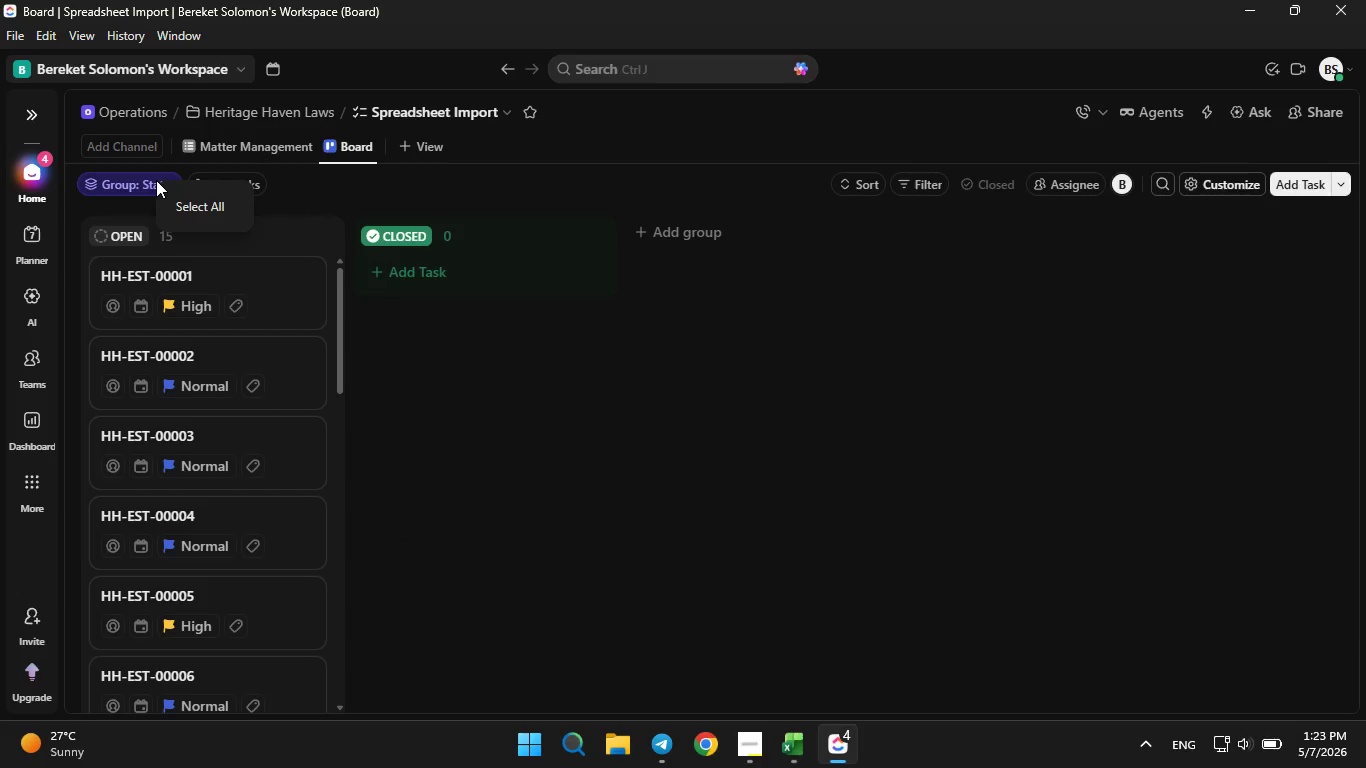 
left_click([156, 180])
 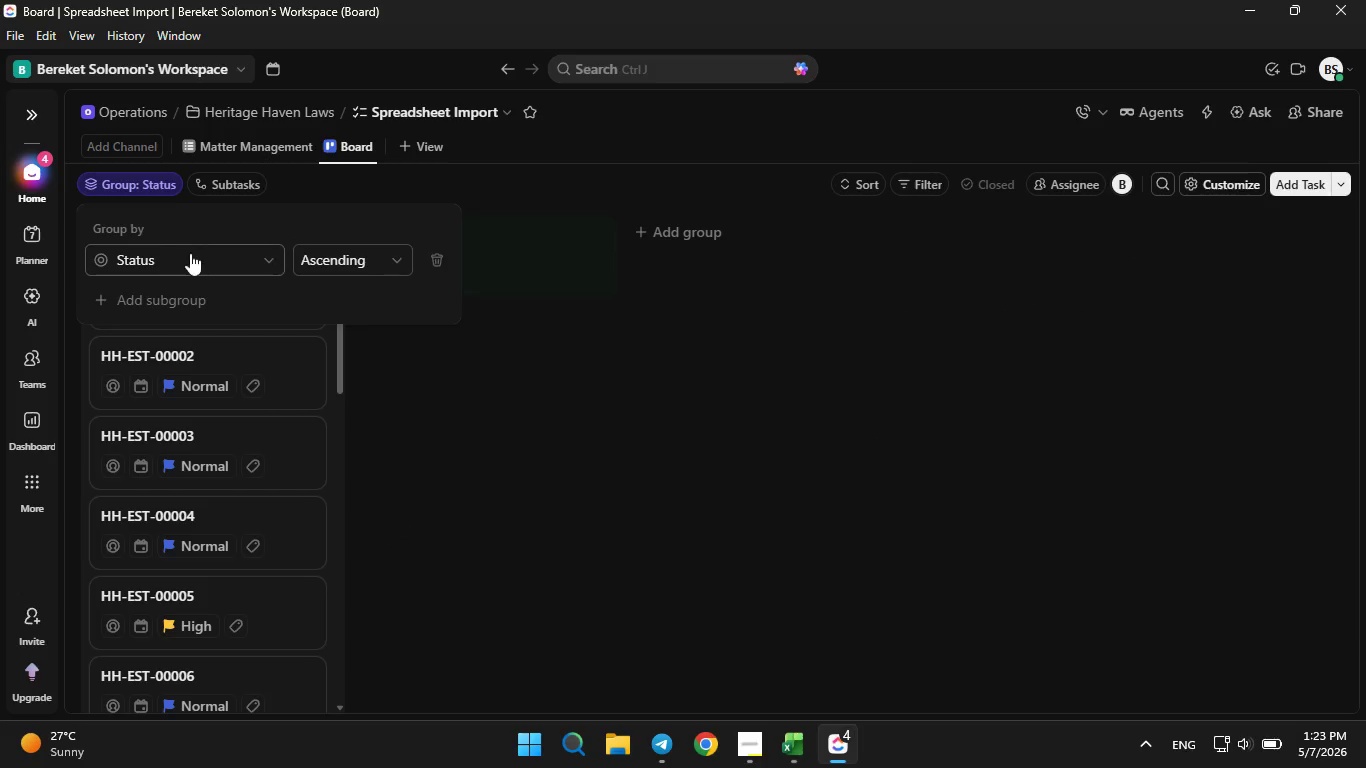 
left_click([193, 255])
 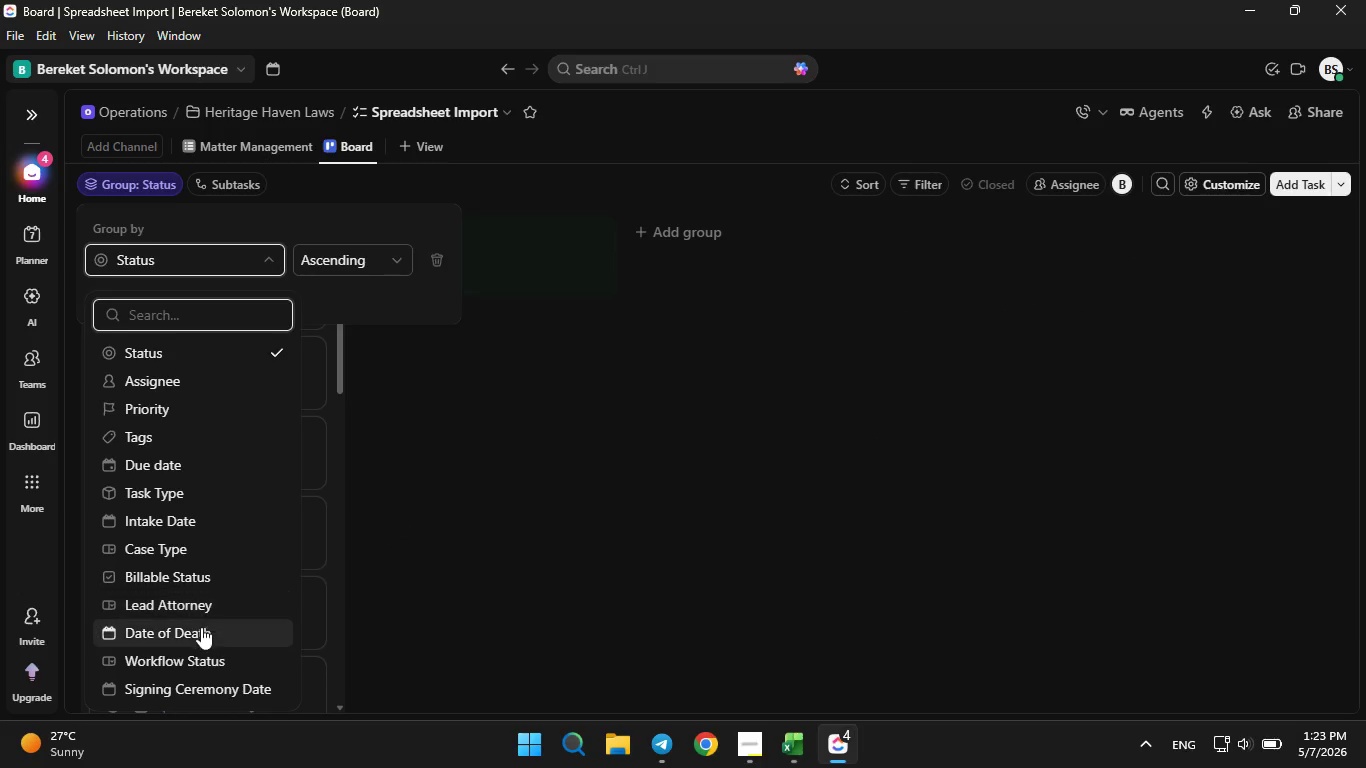 
left_click([201, 651])
 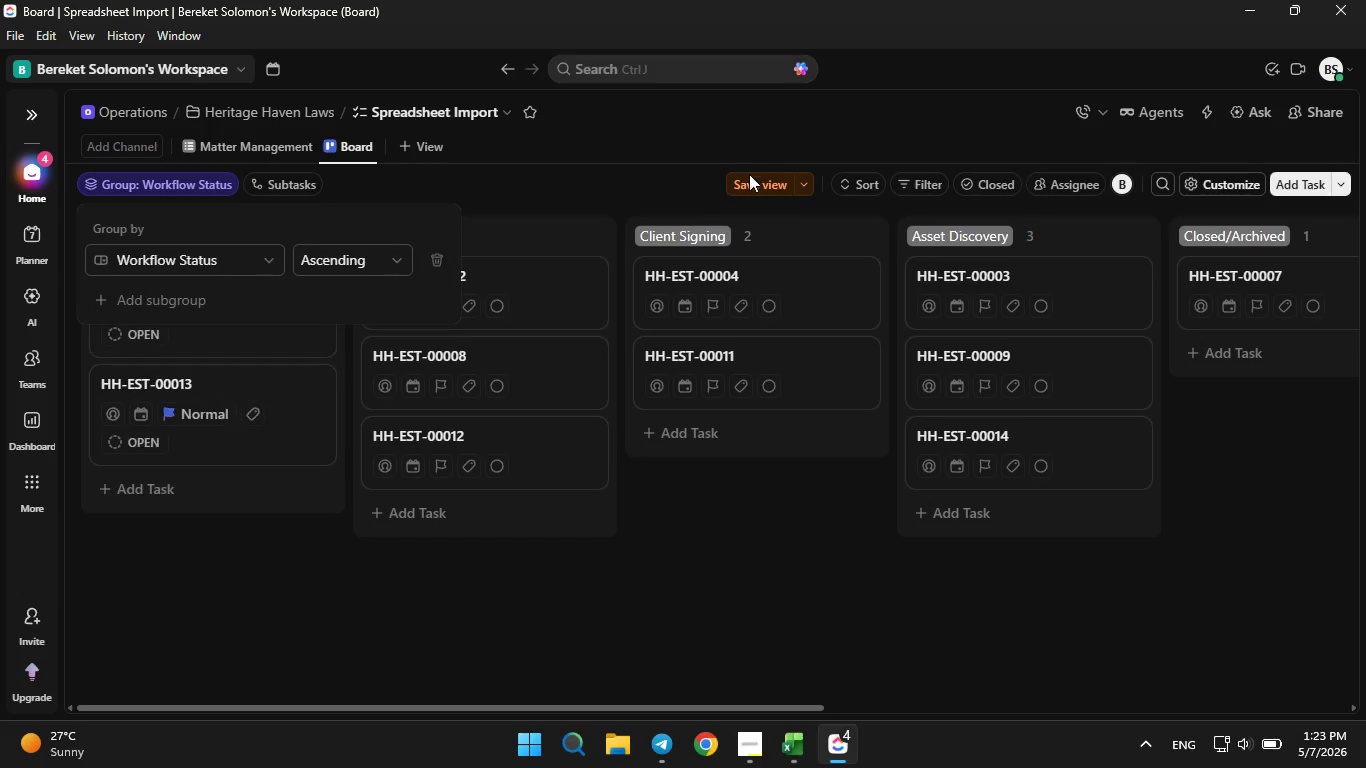 
double_click([749, 174])
 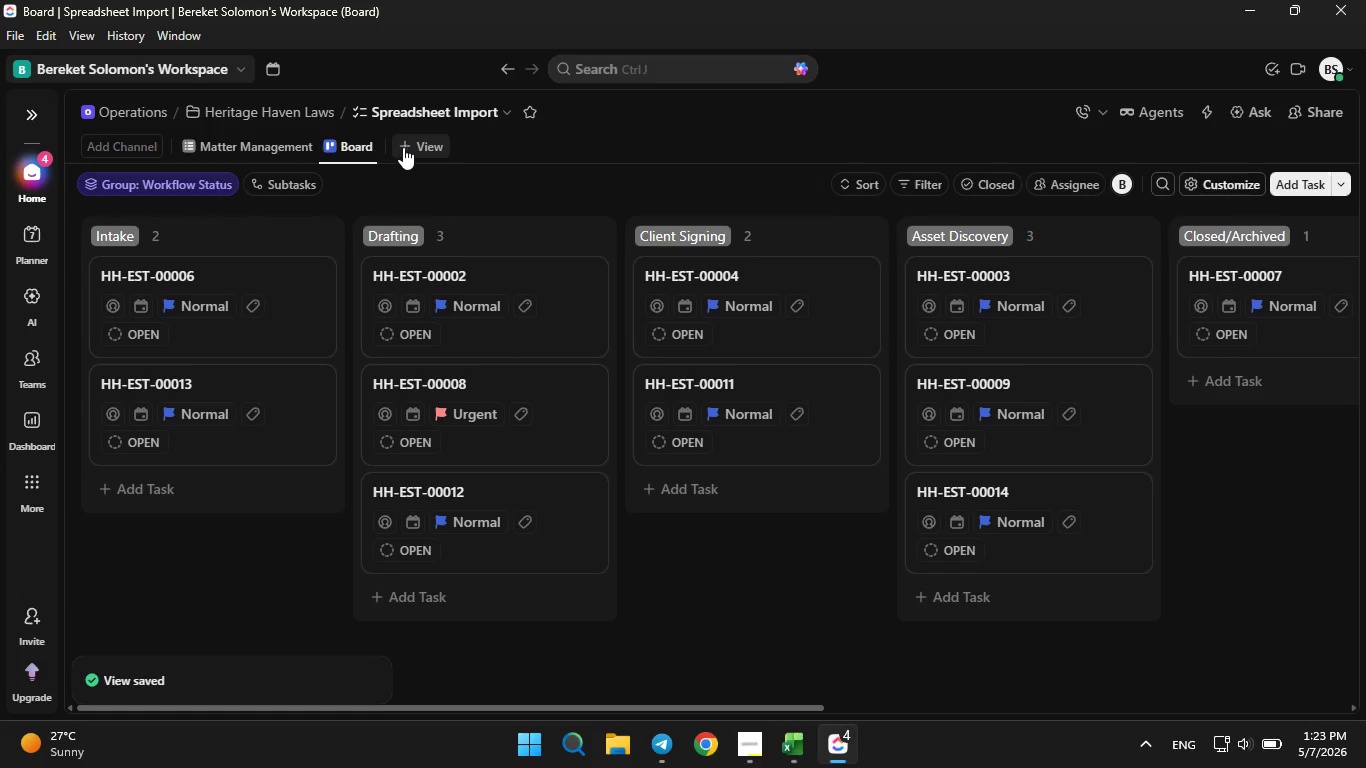 
left_click([403, 147])
 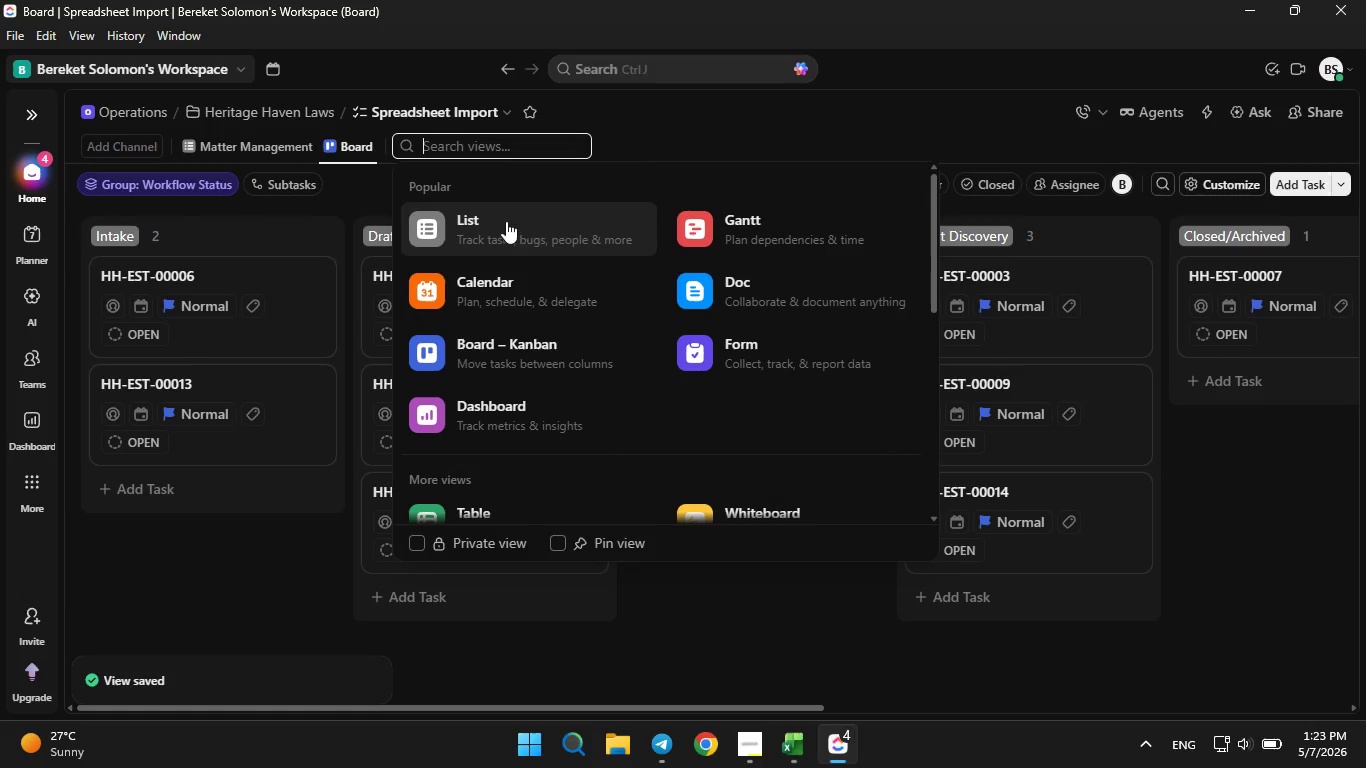 
left_click([563, 291])
 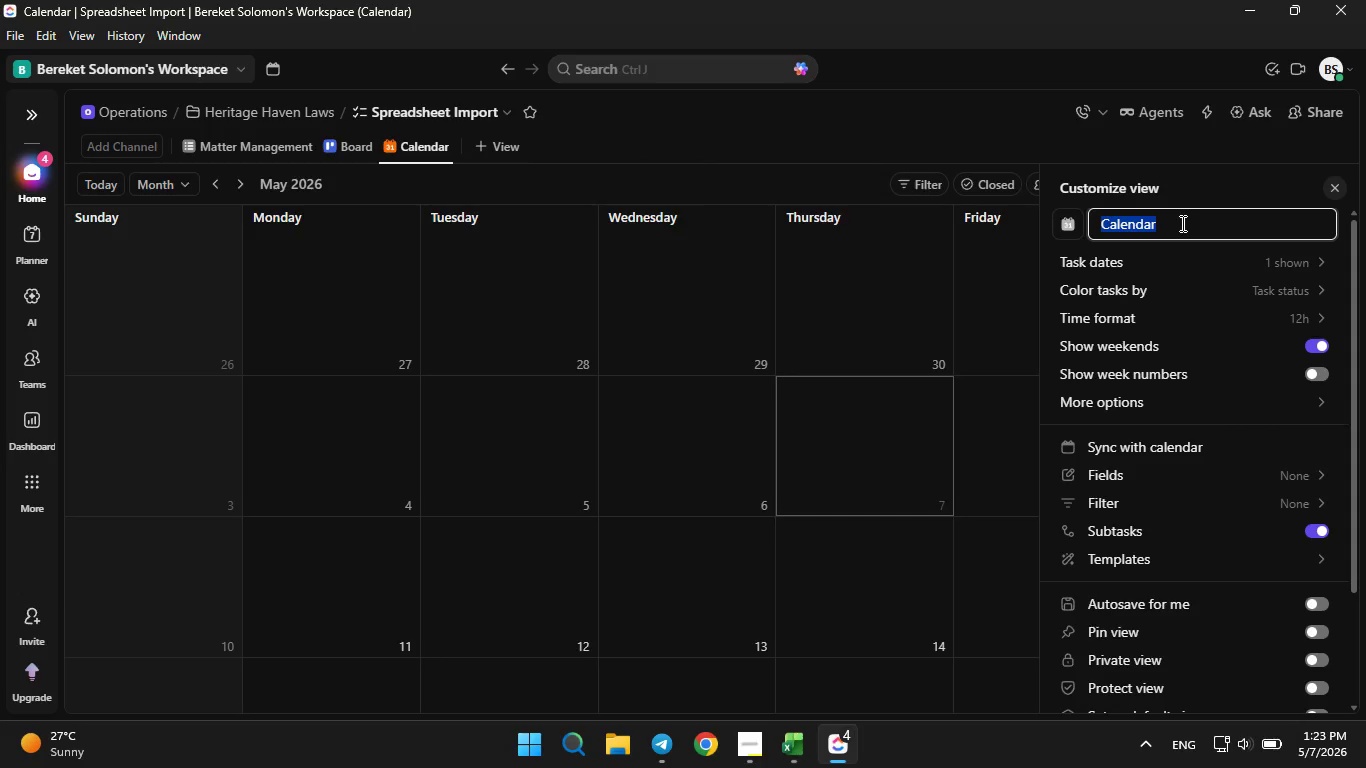 
wait(5.2)
 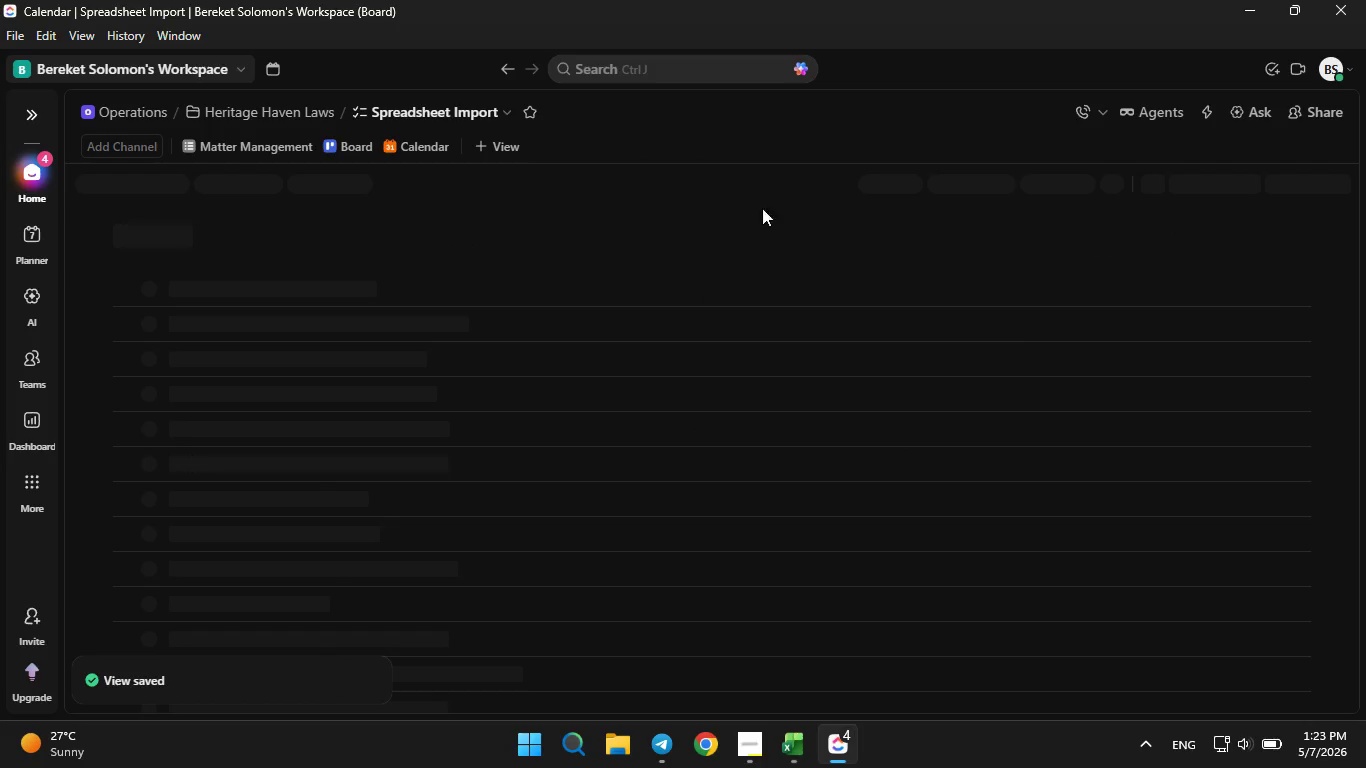 
key(Backspace)
type(Sign)
 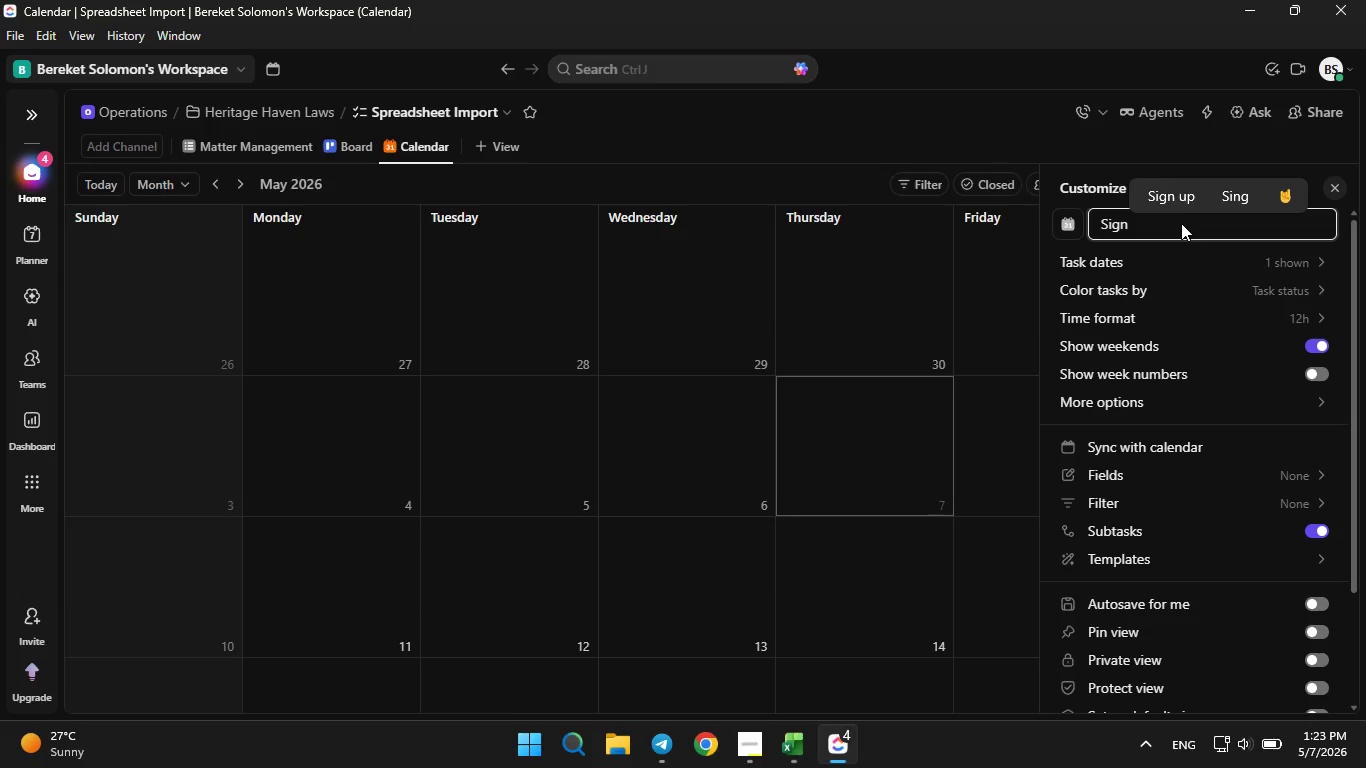 
type(ing Tracking)
 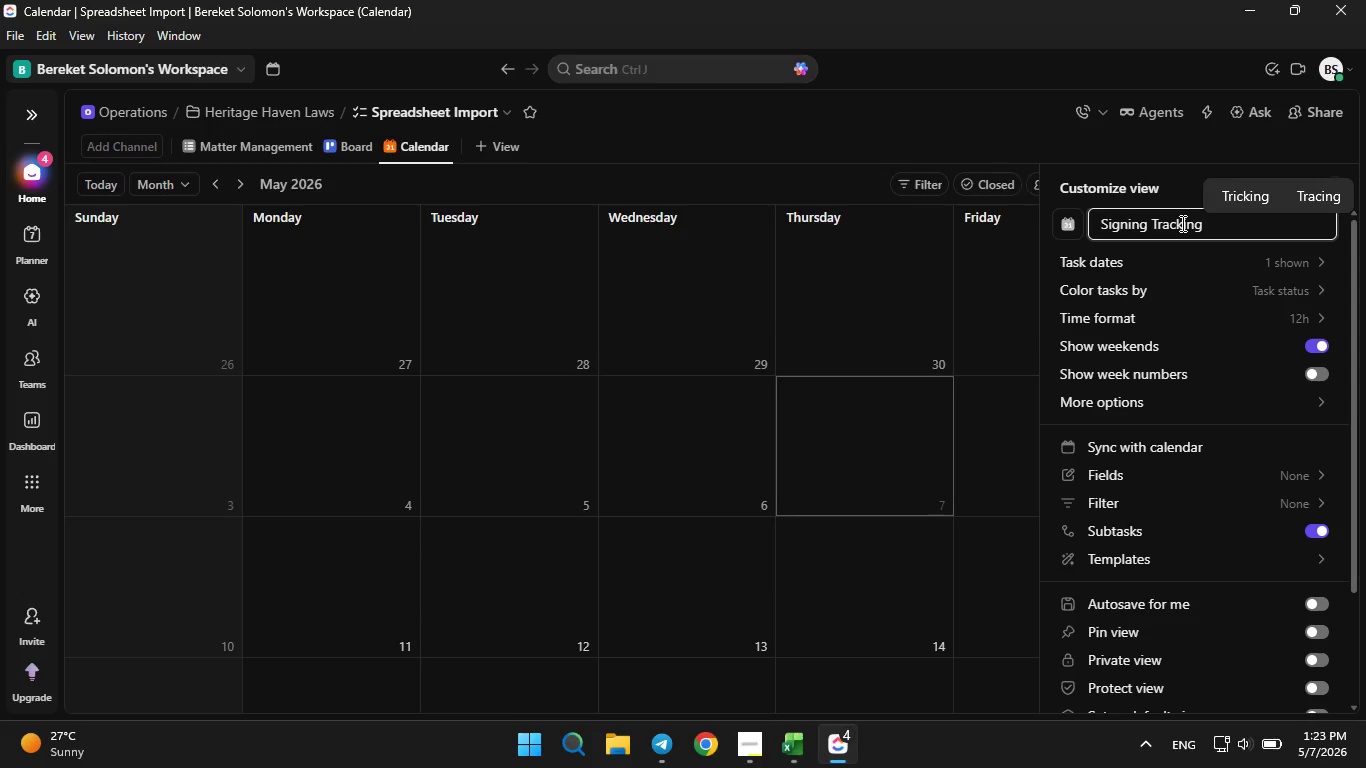 
hold_key(key=Backspace, duration=0.42)
 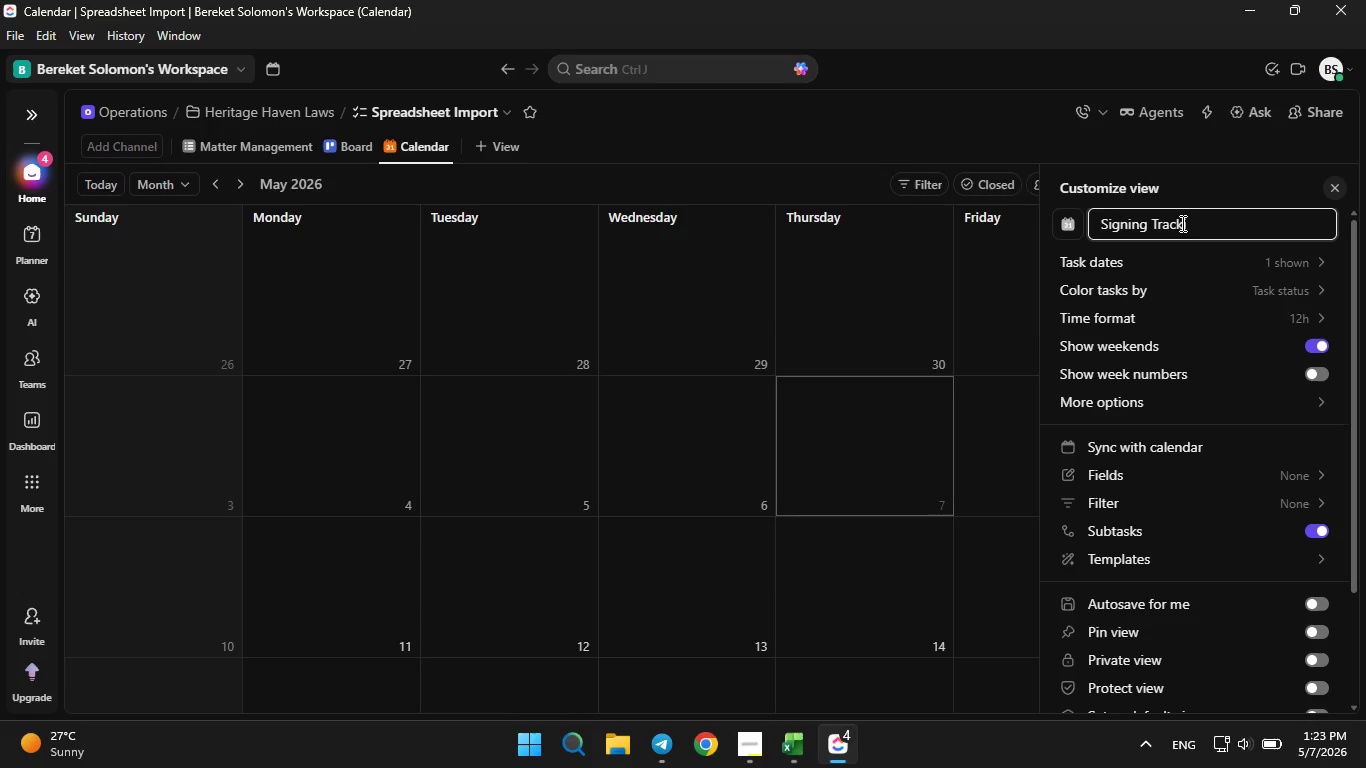 
key(Backspace)
key(Backspace)
key(Backspace)
key(Backspace)
key(Backspace)
key(Backspace)
key(Backspace)
type(Schedule)
 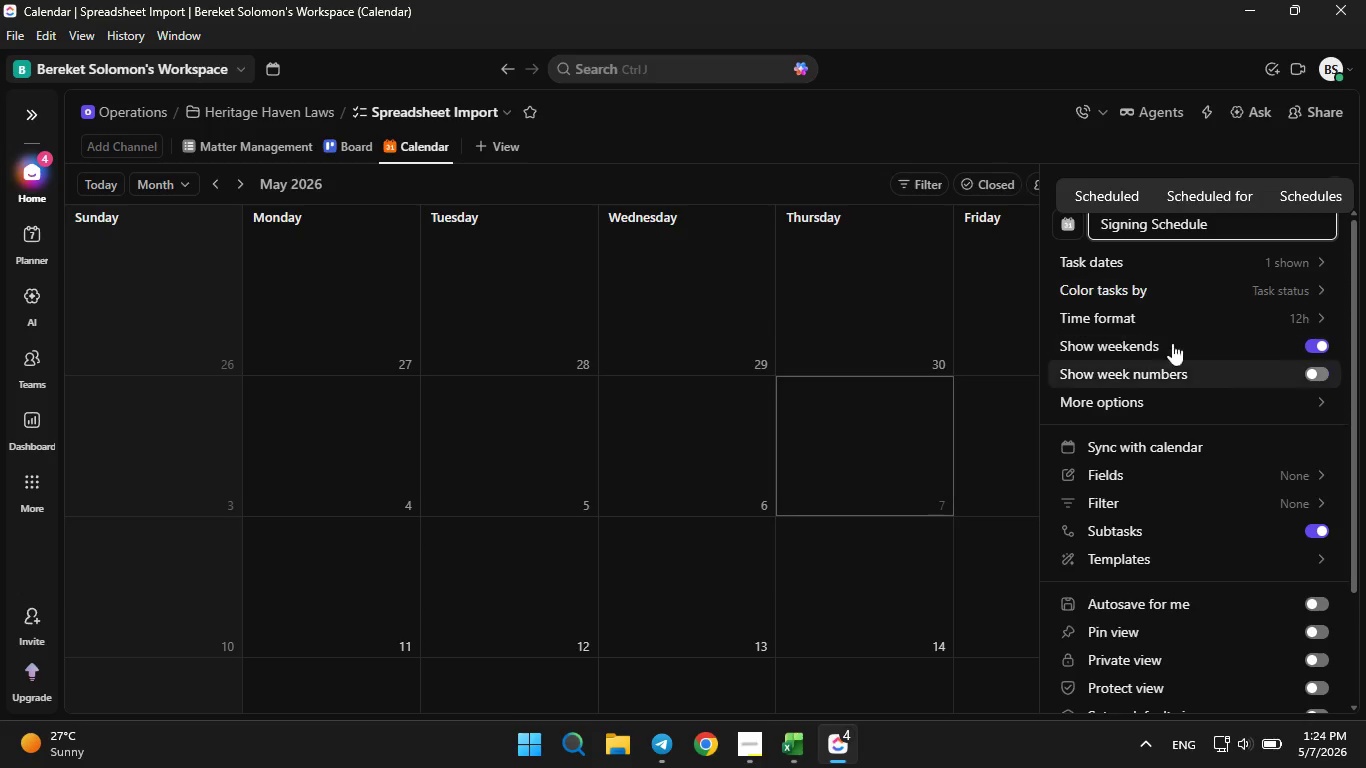 
scroll: coordinate [1215, 287], scroll_direction: none, amount: 0.0
 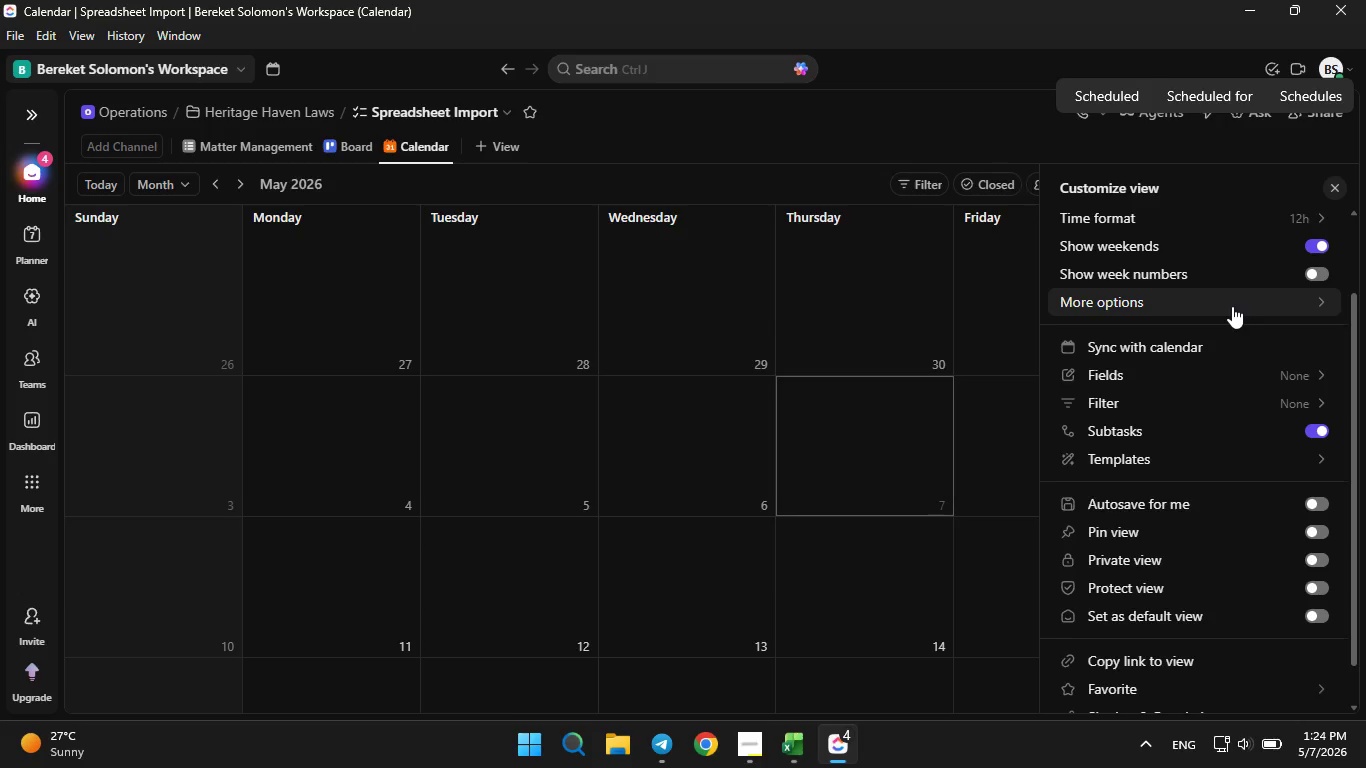 
scroll: coordinate [1232, 306], scroll_direction: up, amount: 1.0
 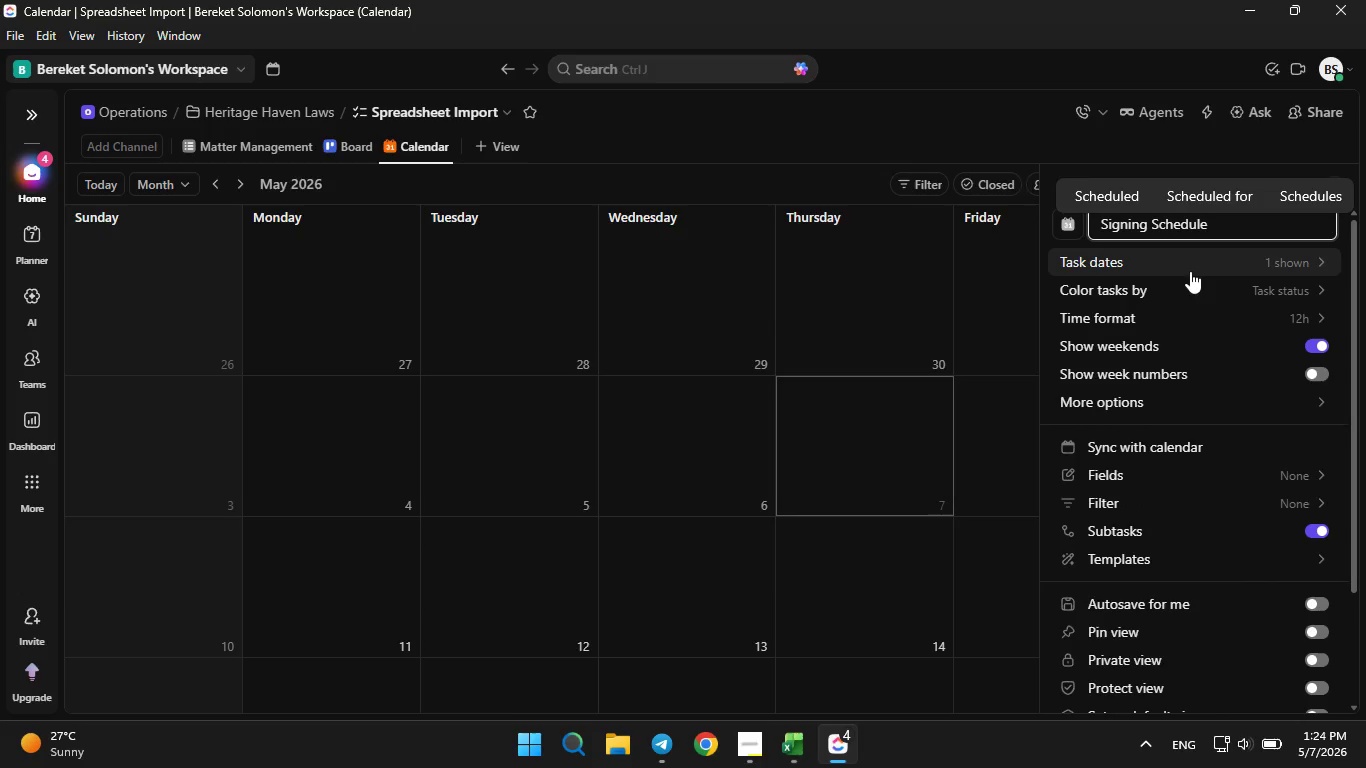 
left_click([1198, 266])
 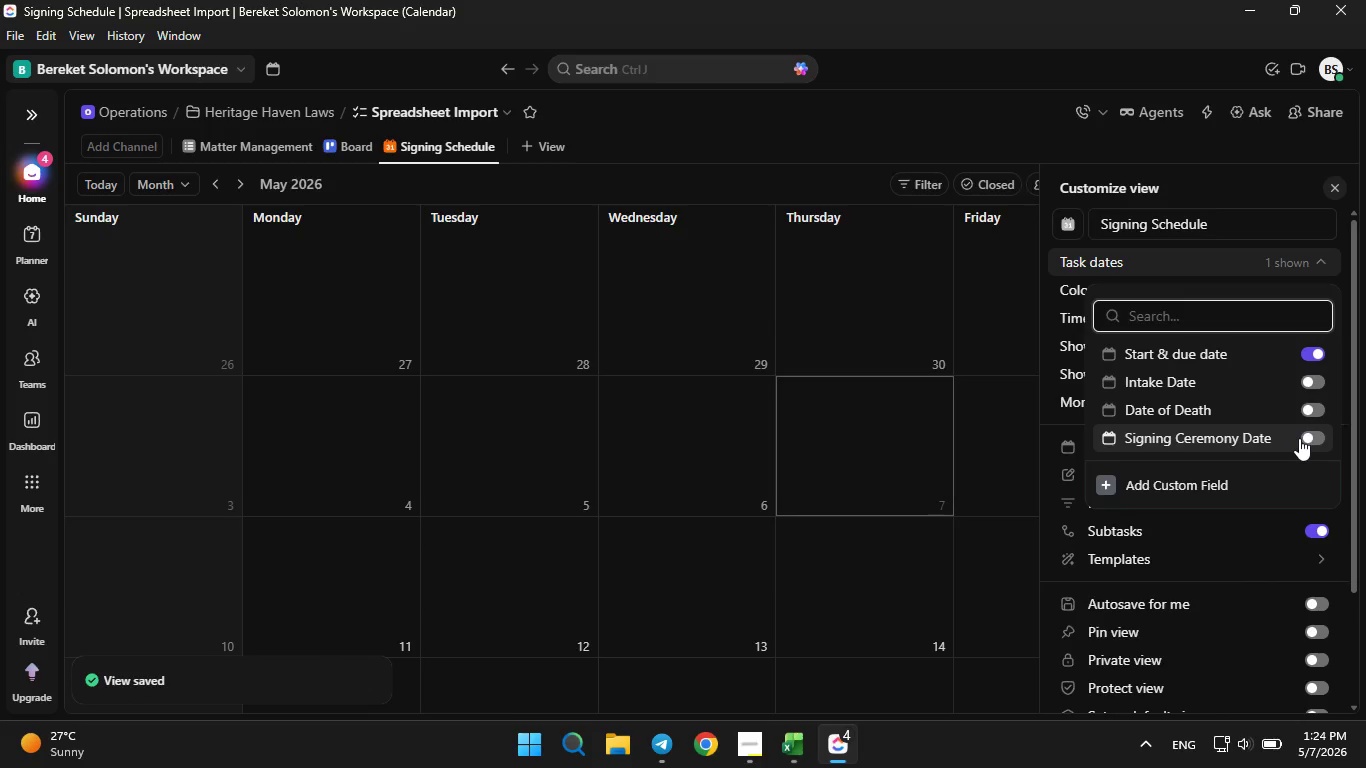 
left_click([1319, 440])
 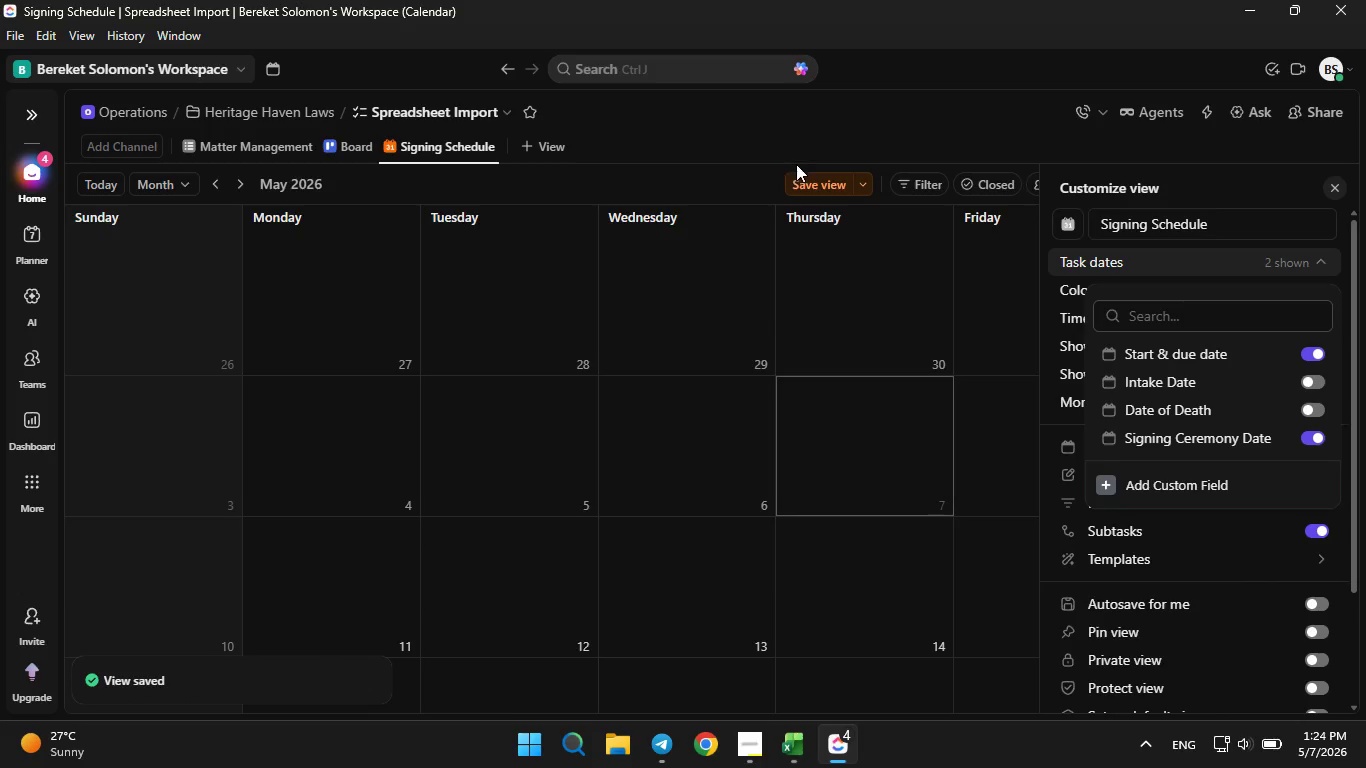 
double_click([796, 180])
 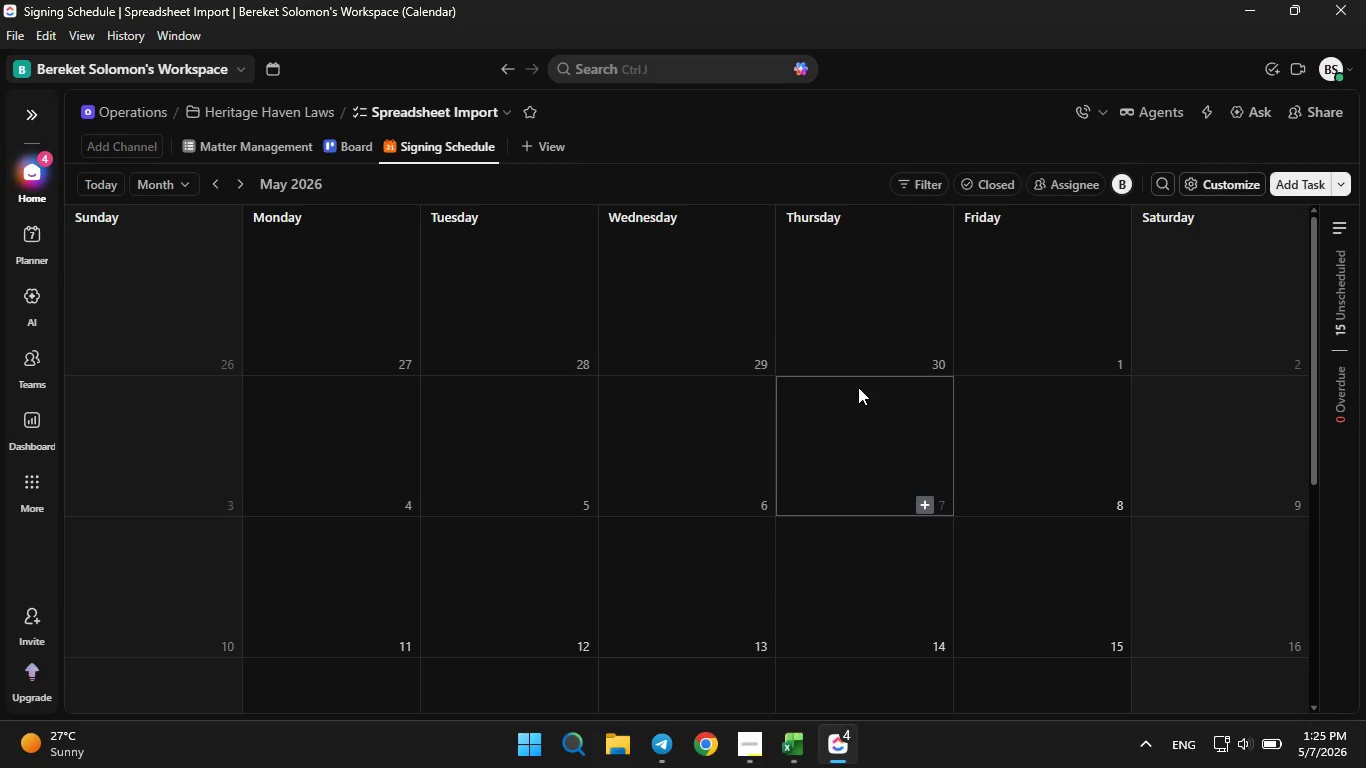 
wait(55.45)
 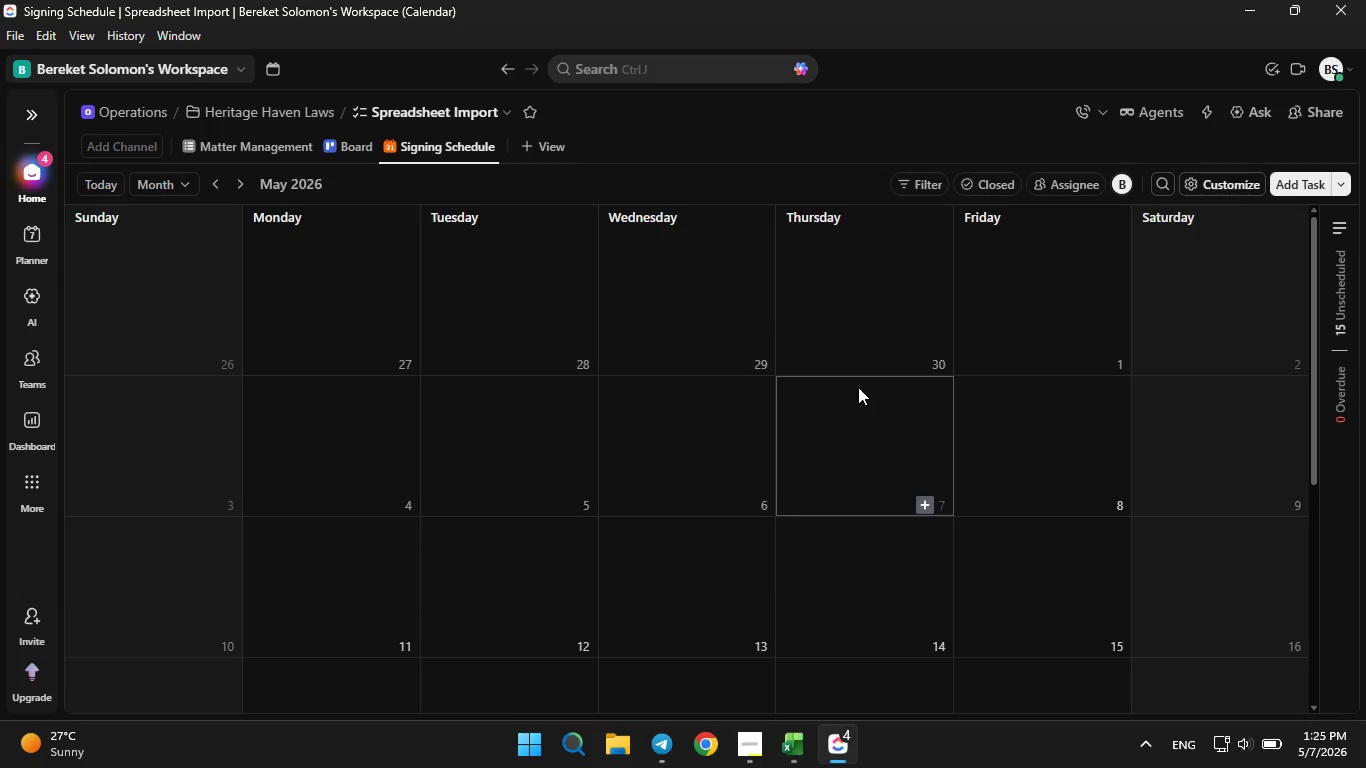 
left_click([786, 766])
 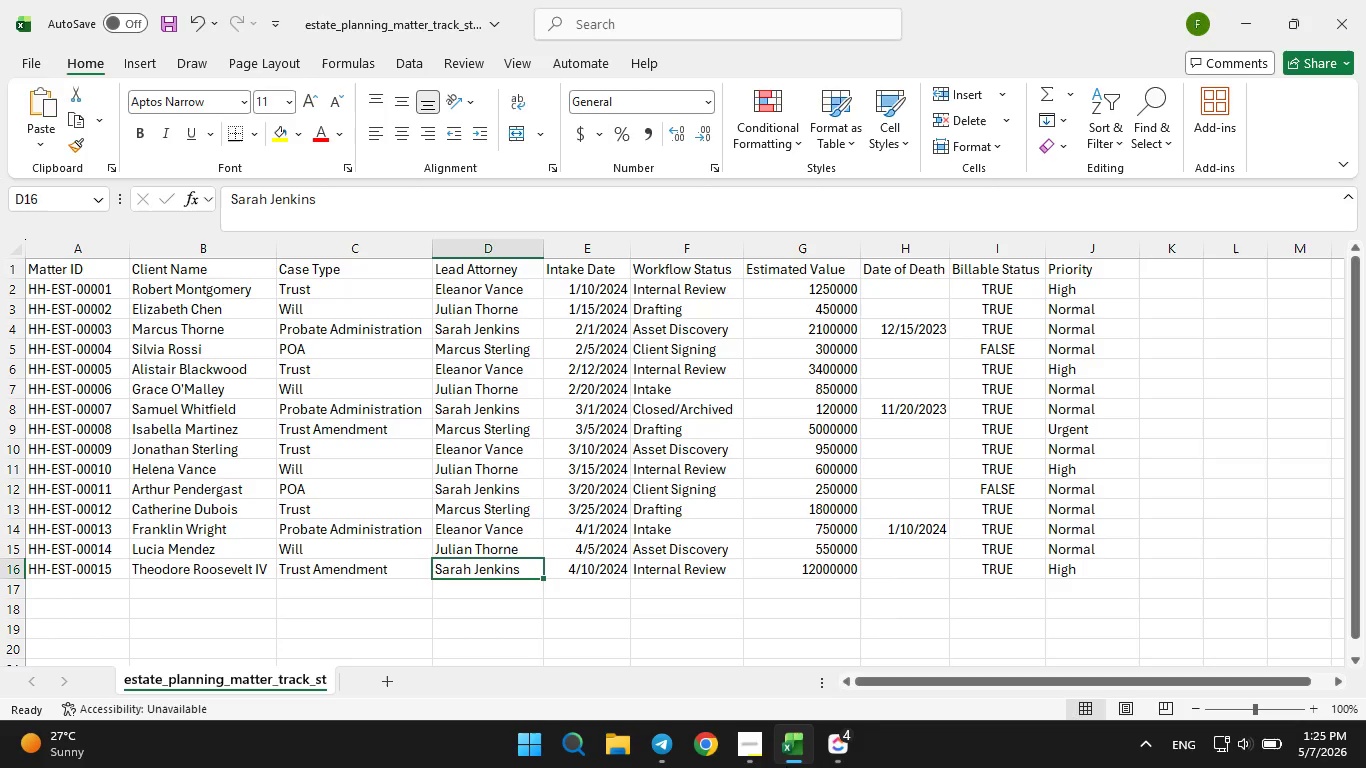 
left_click([786, 766])
 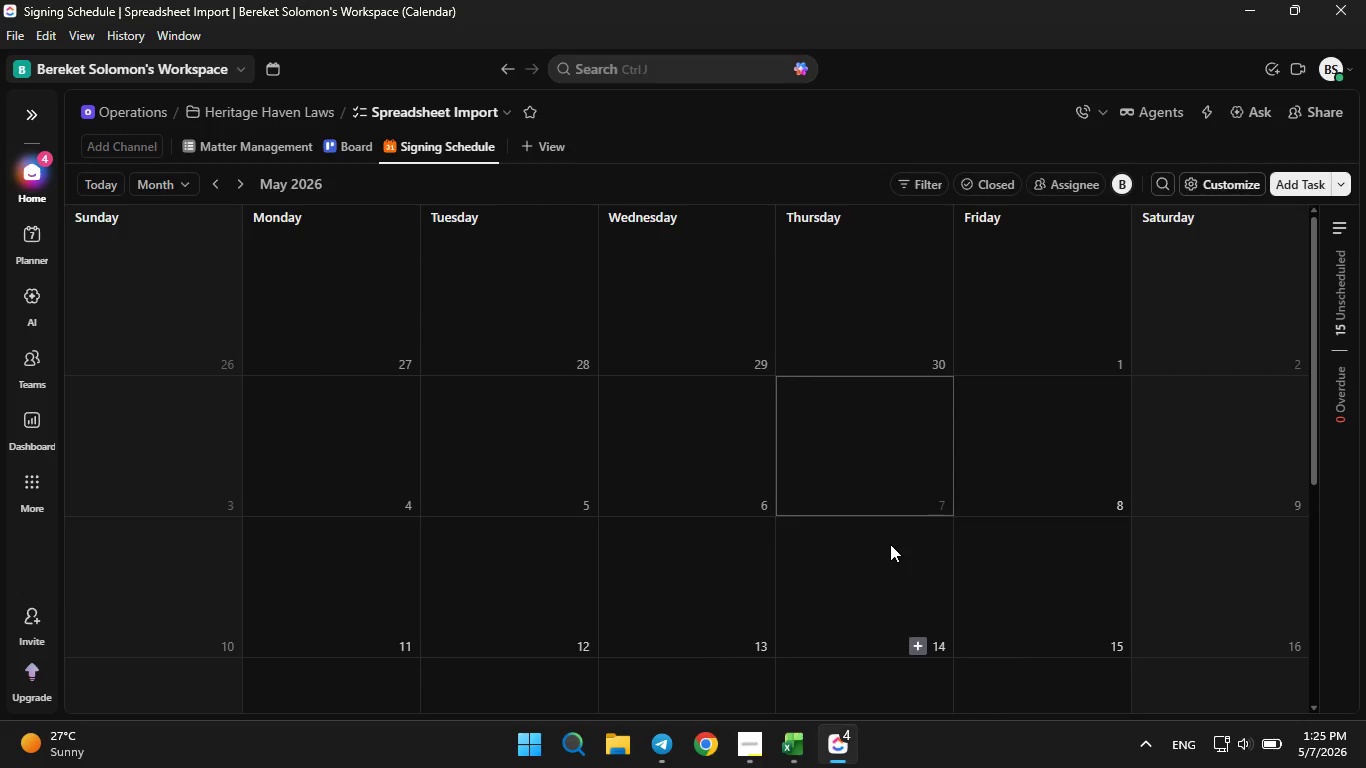 
wait(5.23)
 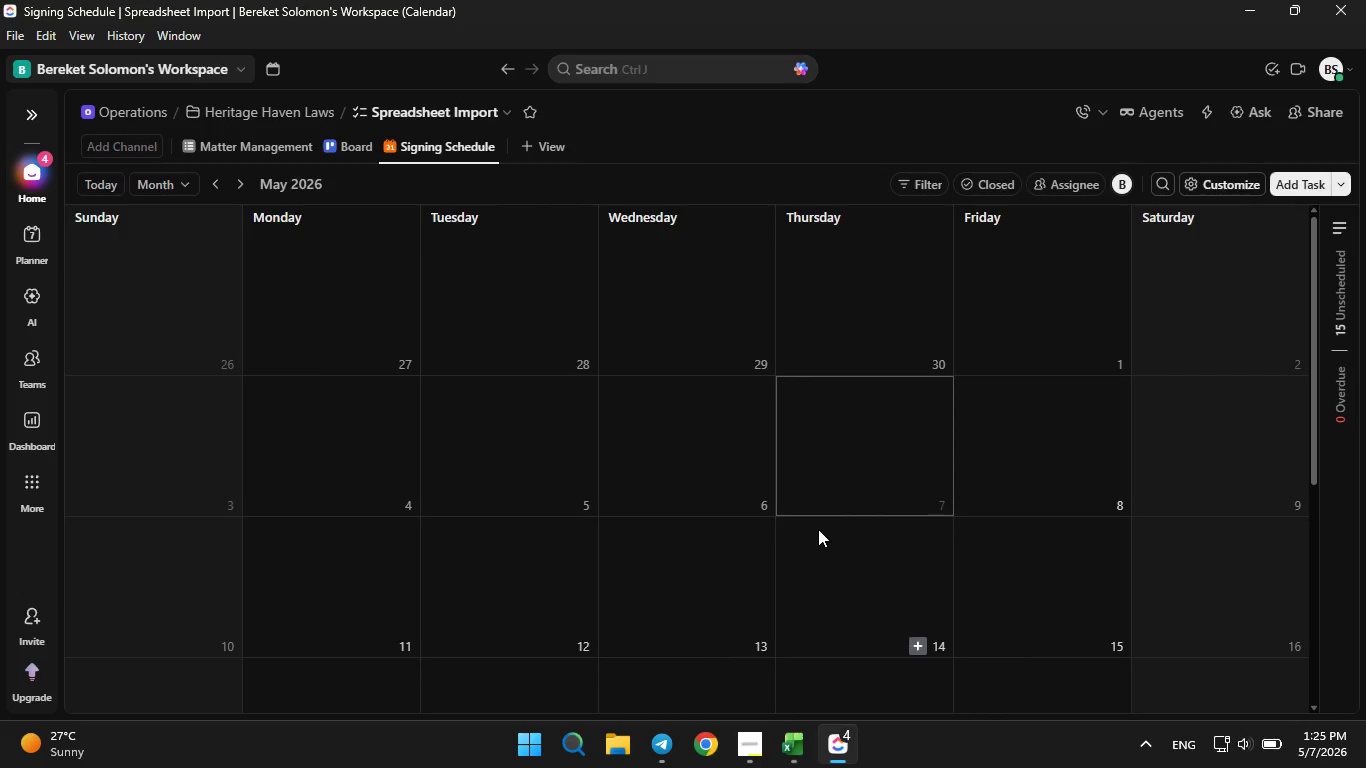 
left_click([263, 145])
 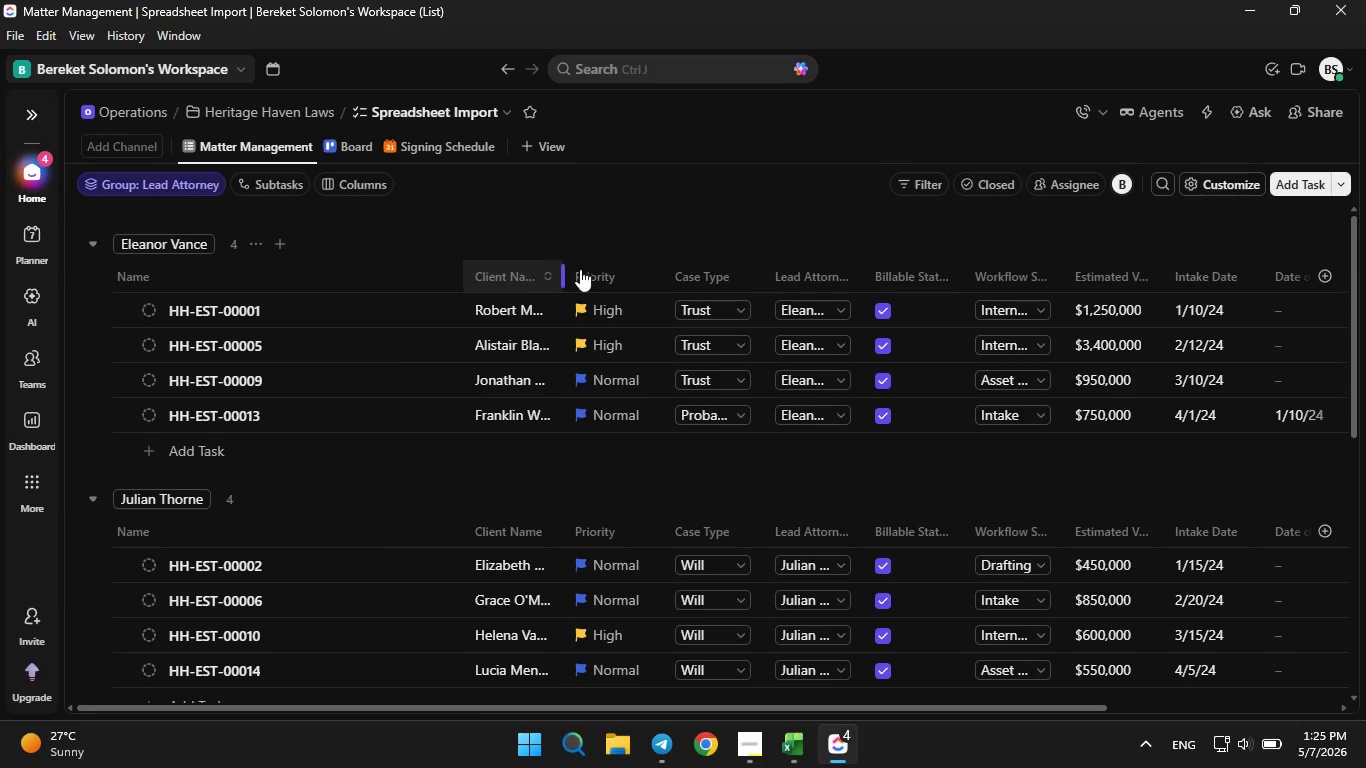 
wait(5.3)
 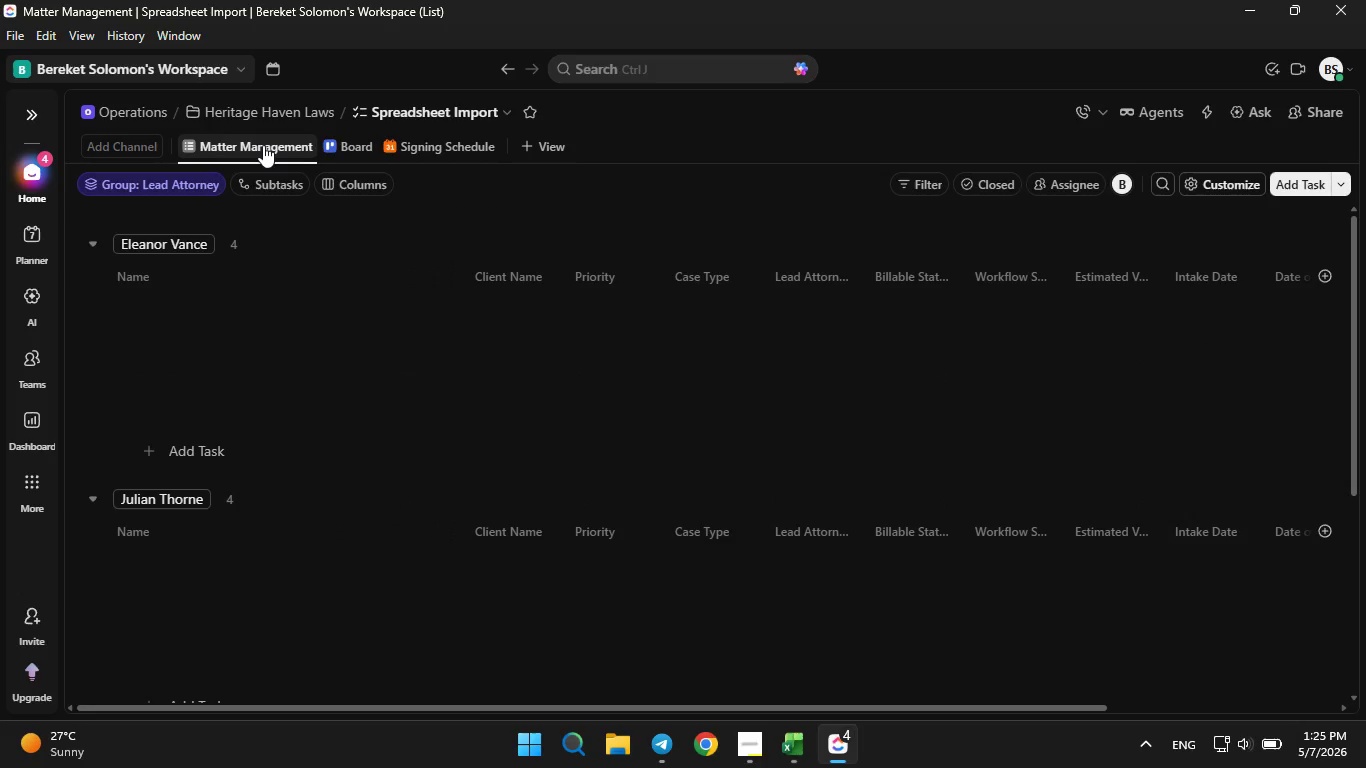 
left_click_drag(start_coordinate=[756, 269], to_coordinate=[815, 274])
 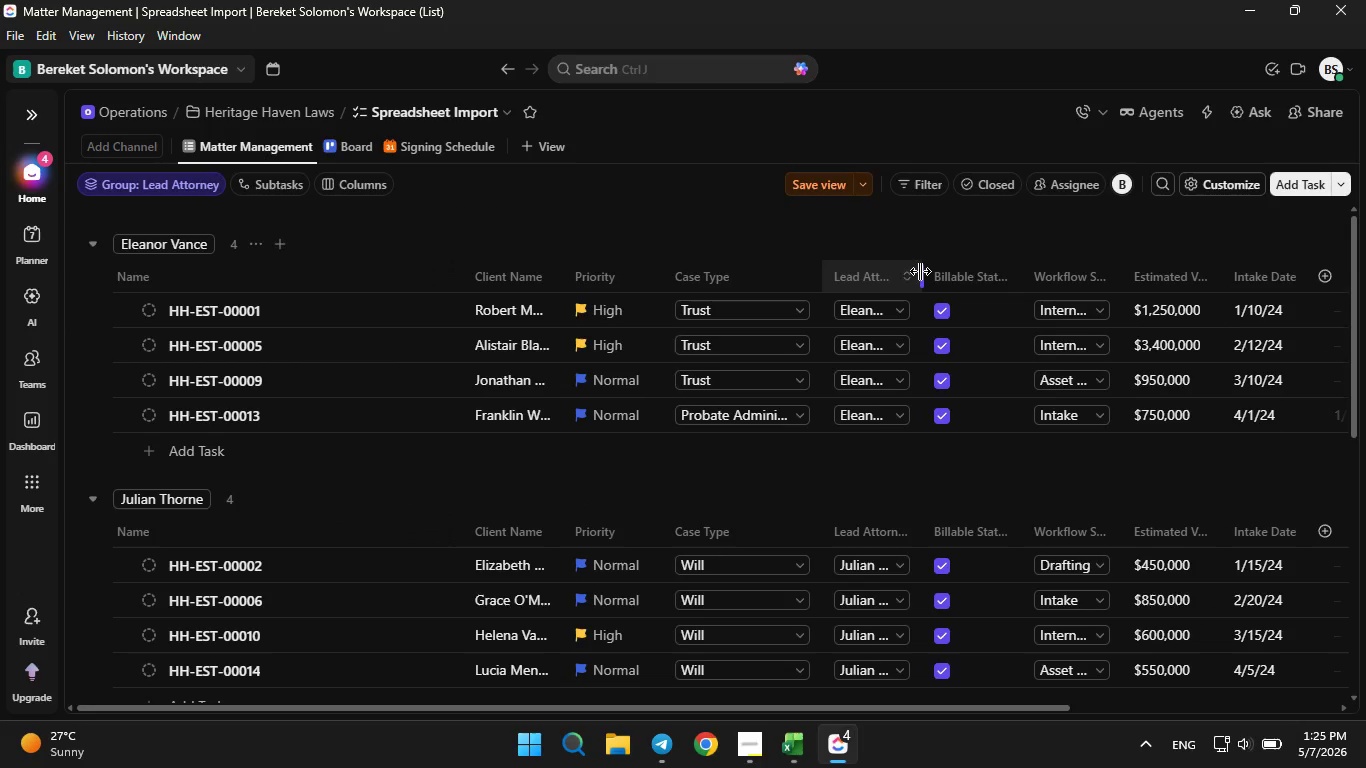 
left_click_drag(start_coordinate=[923, 271], to_coordinate=[958, 274])
 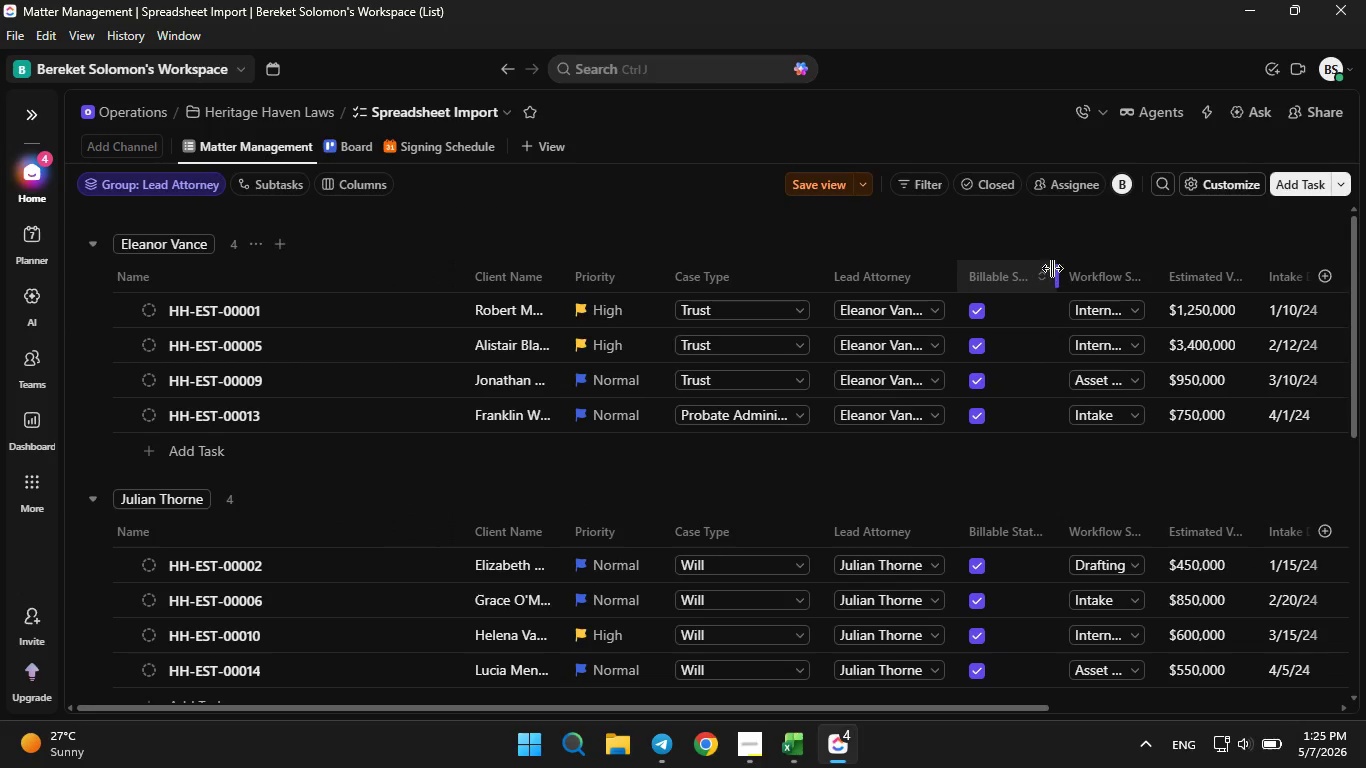 
left_click_drag(start_coordinate=[1061, 263], to_coordinate=[1102, 264])
 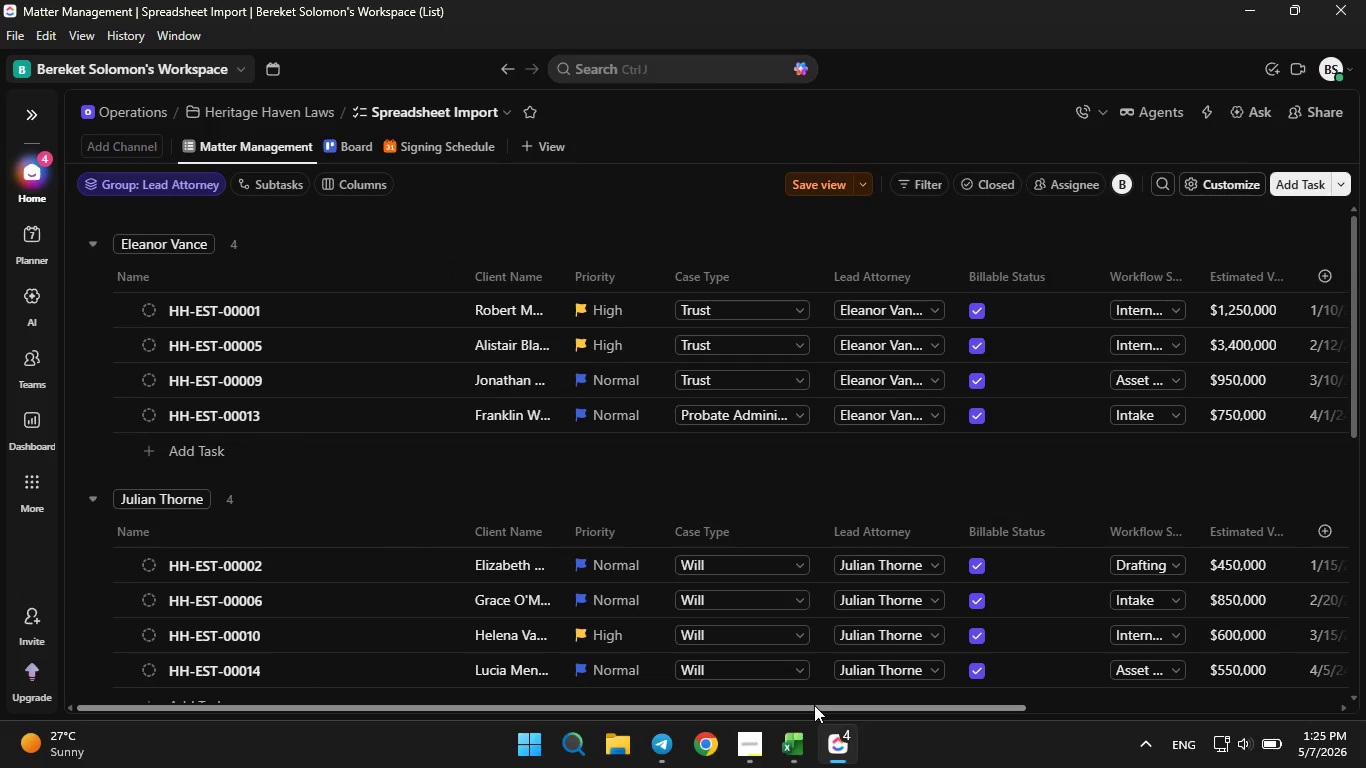 
left_click_drag(start_coordinate=[814, 705], to_coordinate=[1014, 705])
 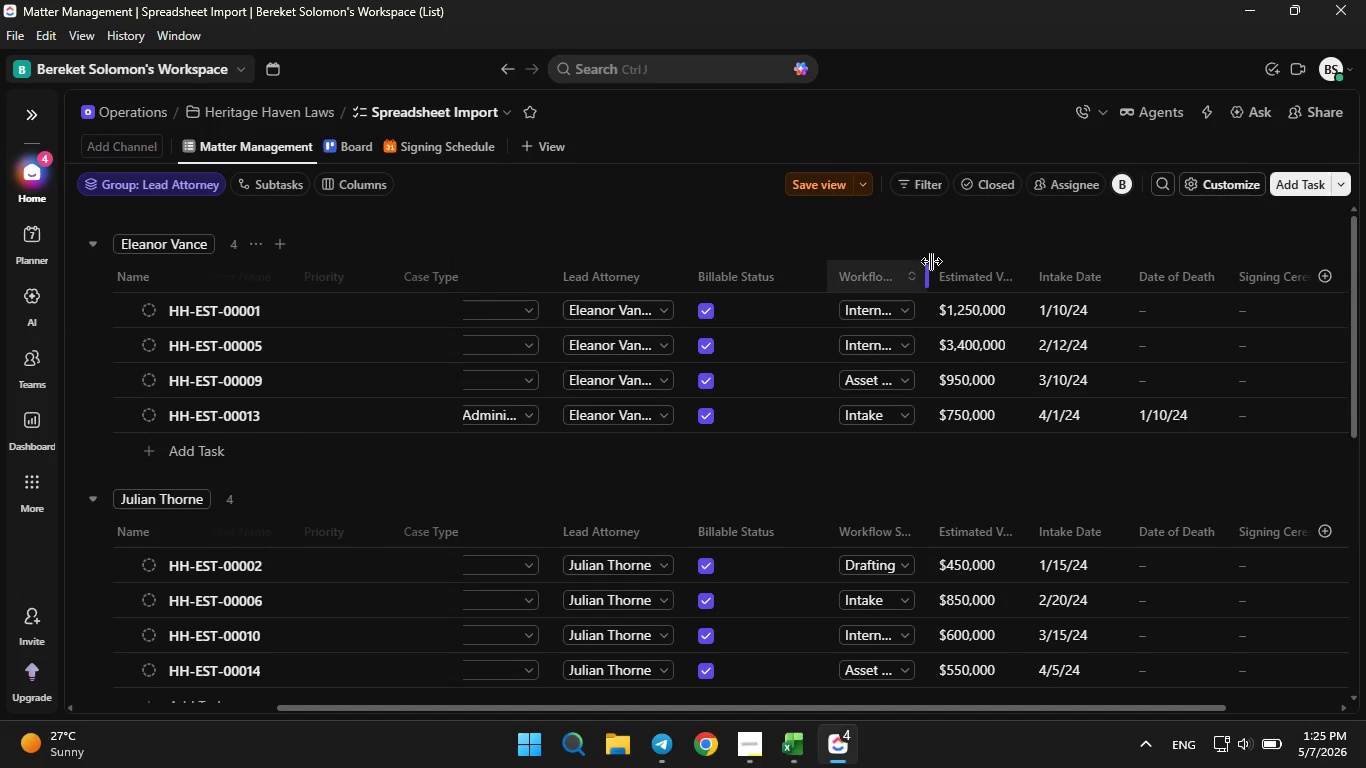 
left_click_drag(start_coordinate=[927, 273], to_coordinate=[970, 277])
 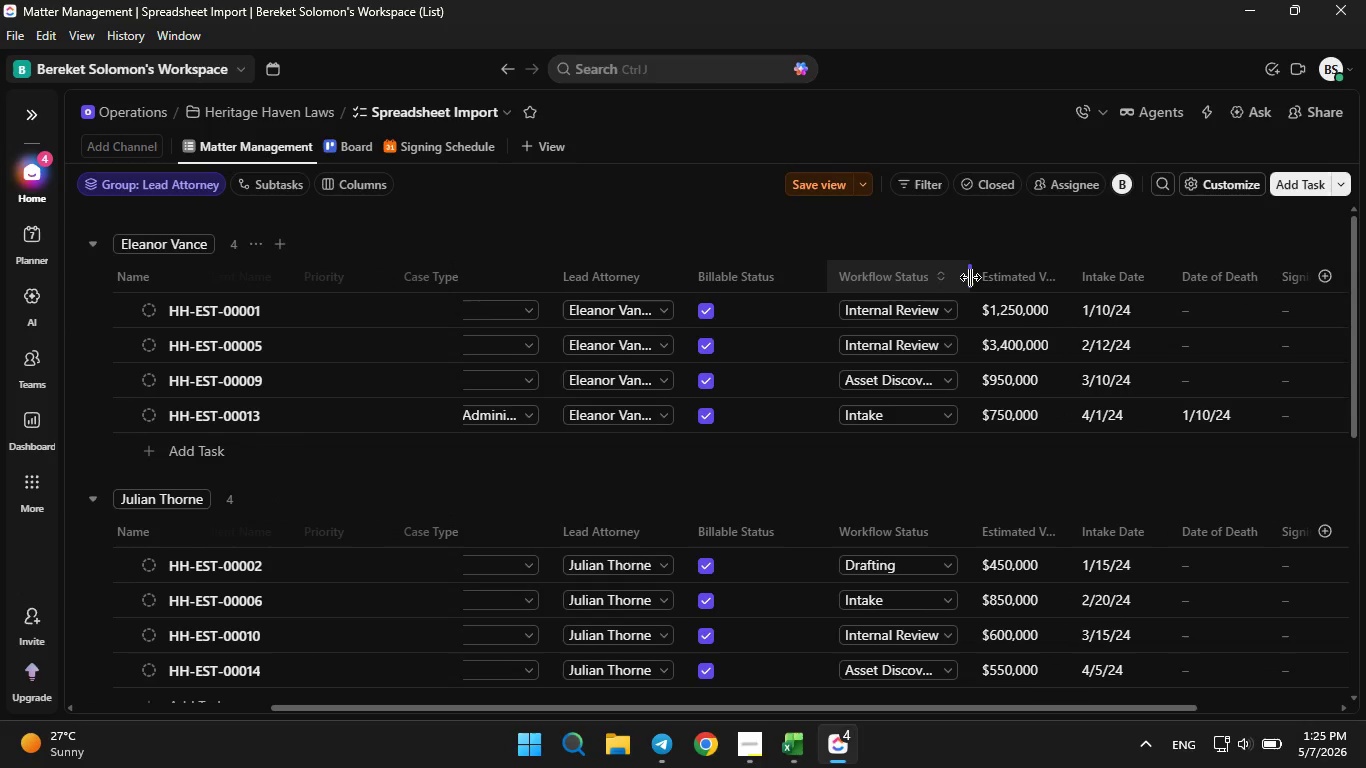 
left_click([970, 277])
 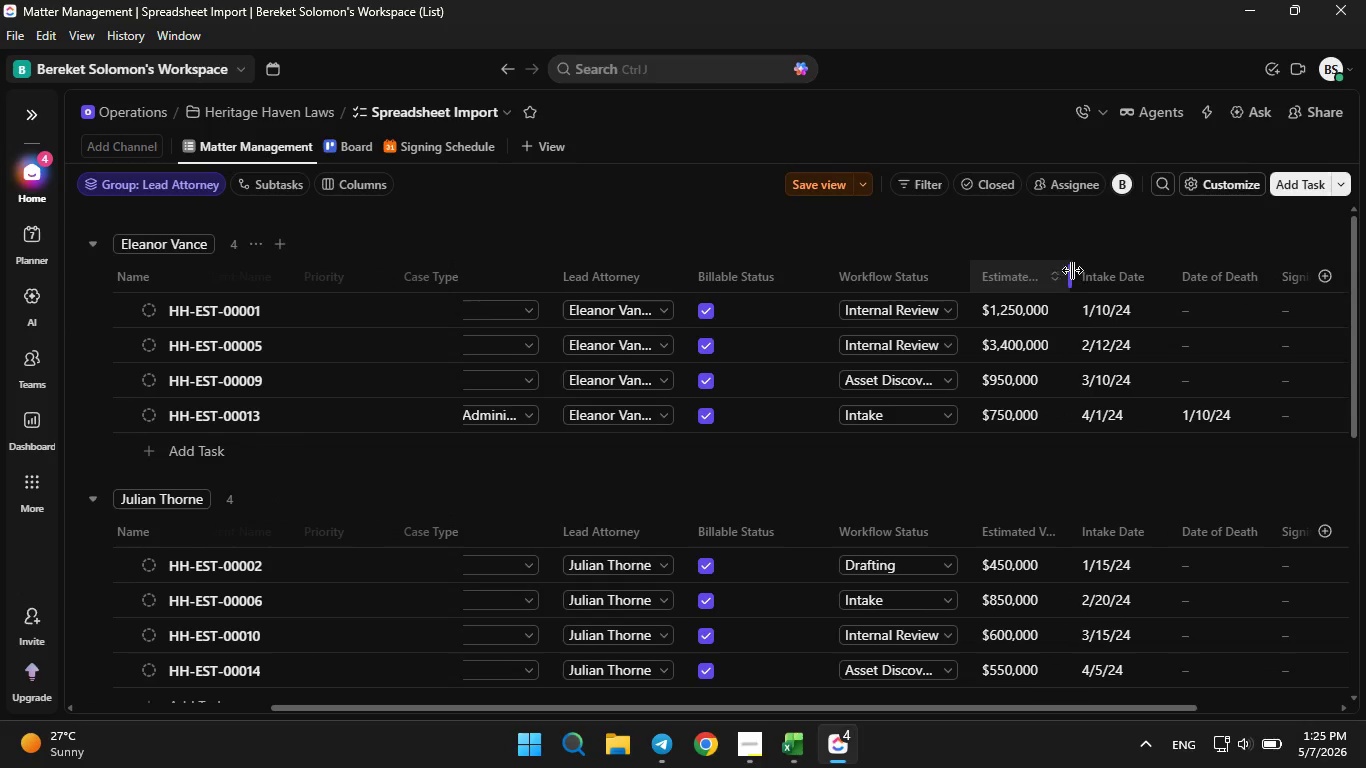 
left_click_drag(start_coordinate=[1072, 270], to_coordinate=[1122, 269])
 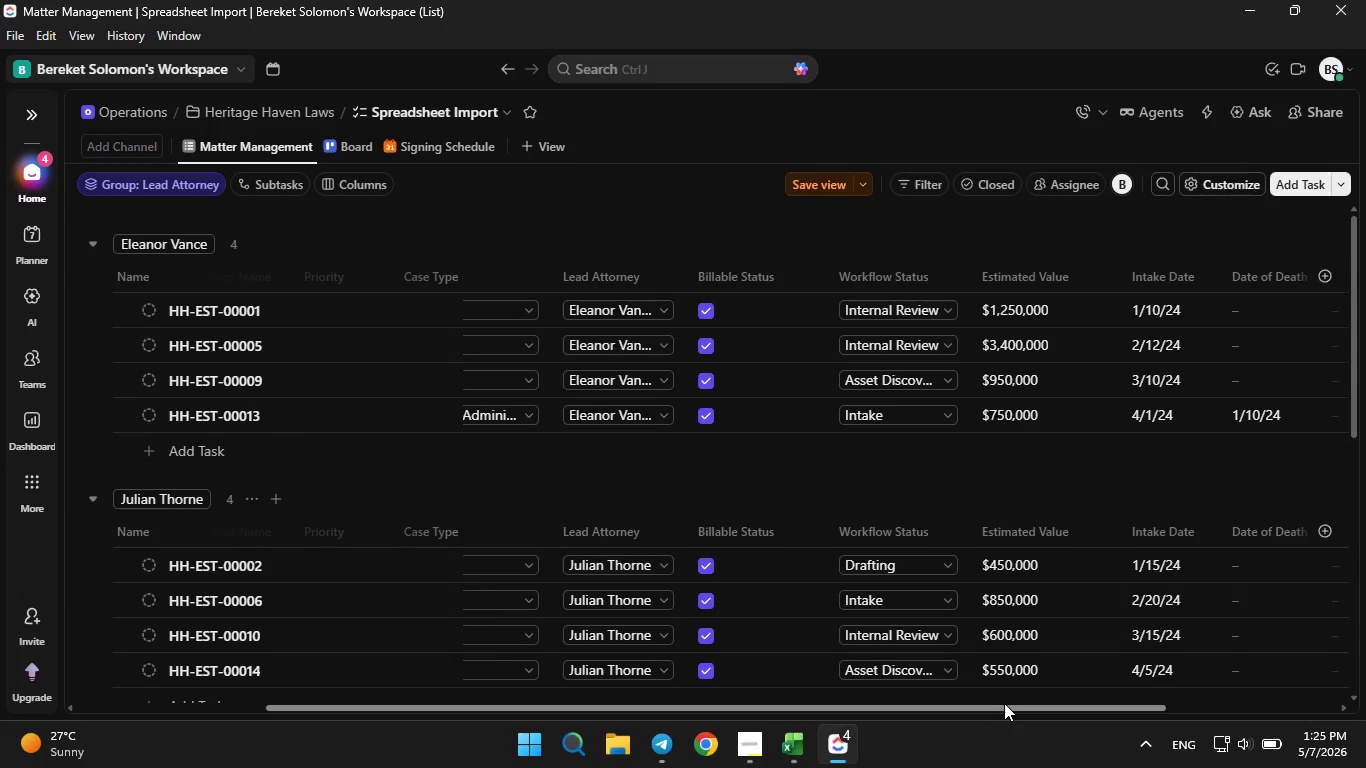 
left_click_drag(start_coordinate=[1012, 711], to_coordinate=[1227, 703])
 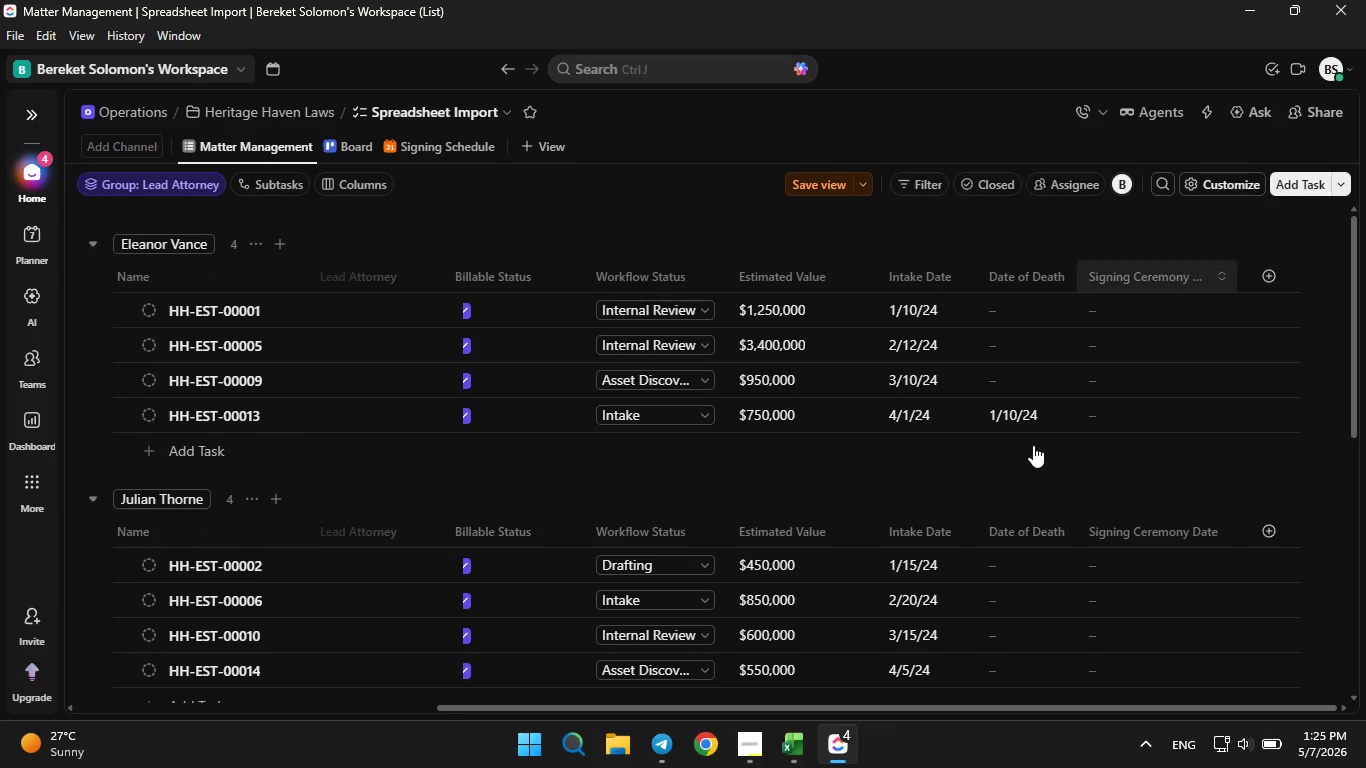 
scroll: coordinate [976, 530], scroll_direction: down, amount: 6.0
 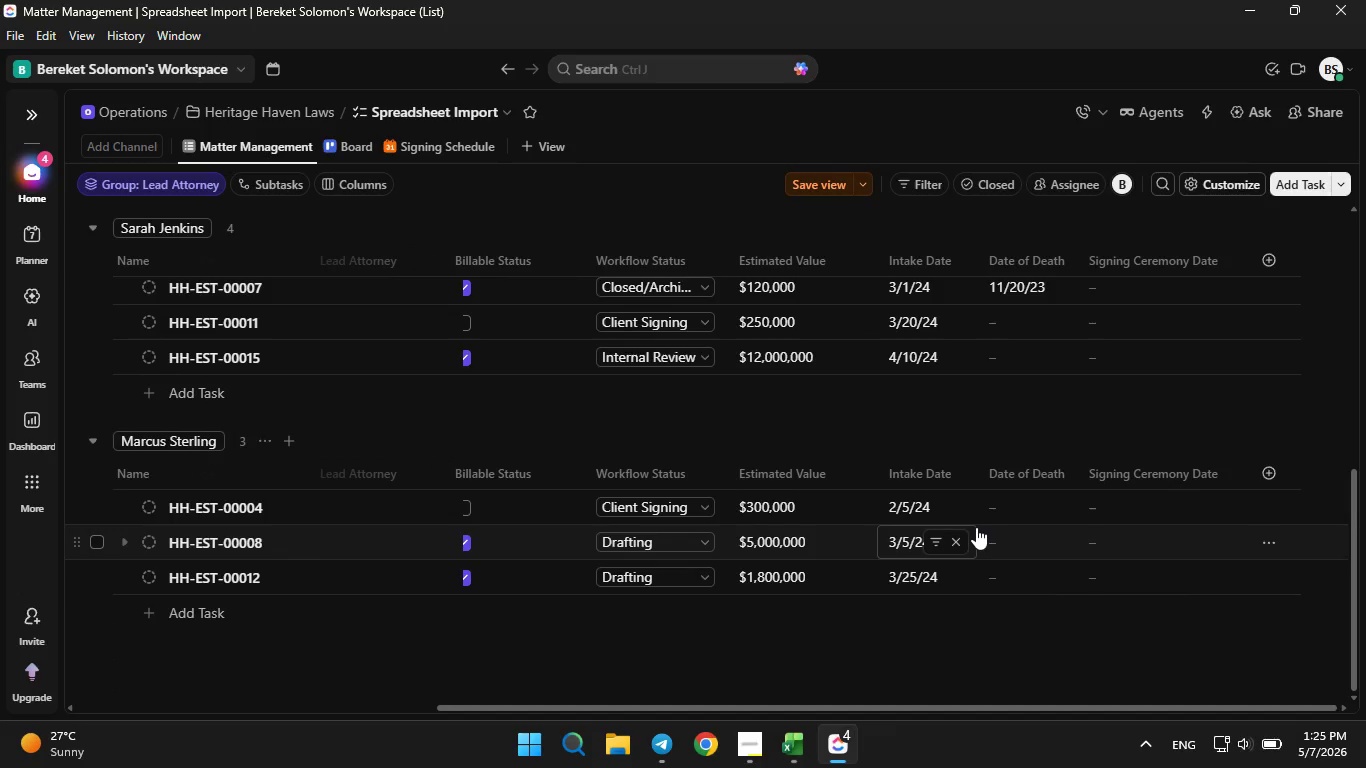 
scroll: coordinate [976, 527], scroll_direction: up, amount: 11.0
 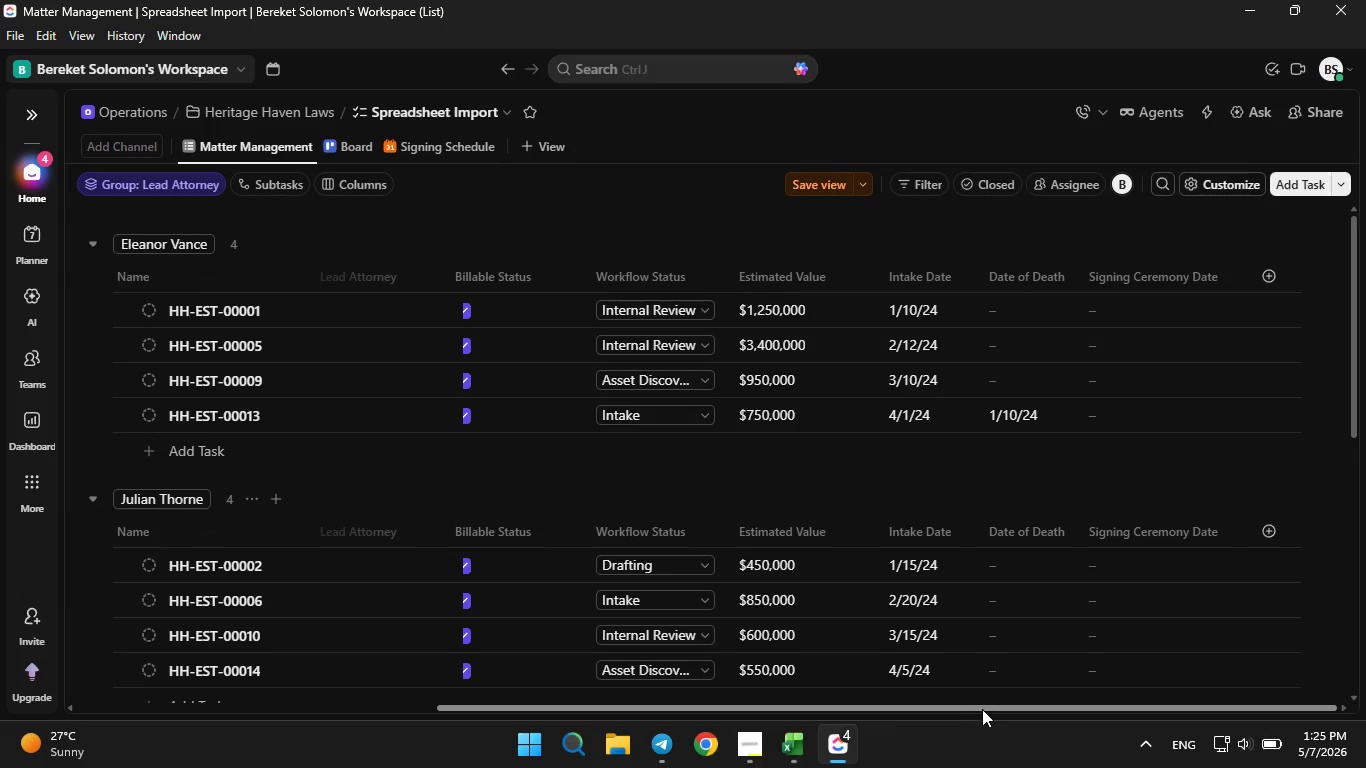 
left_click_drag(start_coordinate=[988, 703], to_coordinate=[456, 713])
 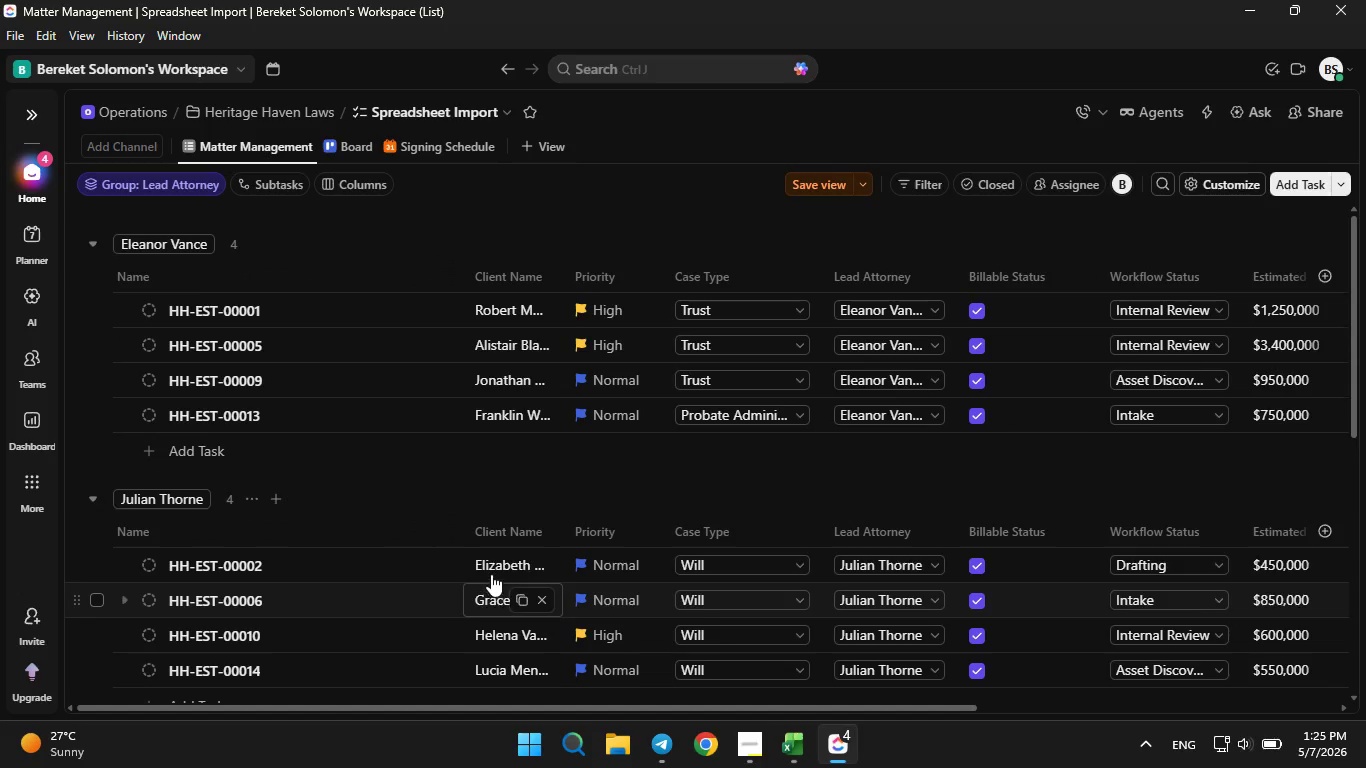 
scroll: coordinate [510, 561], scroll_direction: down, amount: 3.0
 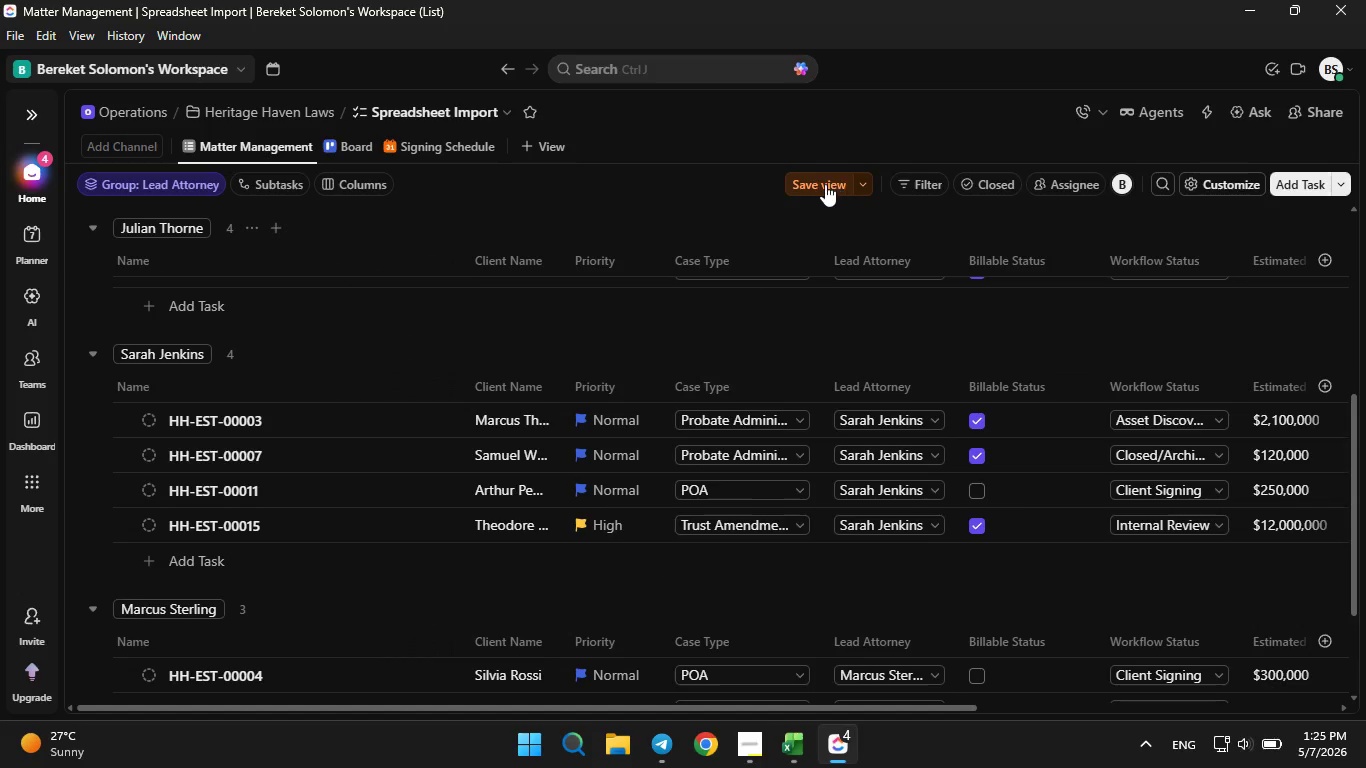 
left_click([808, 184])
 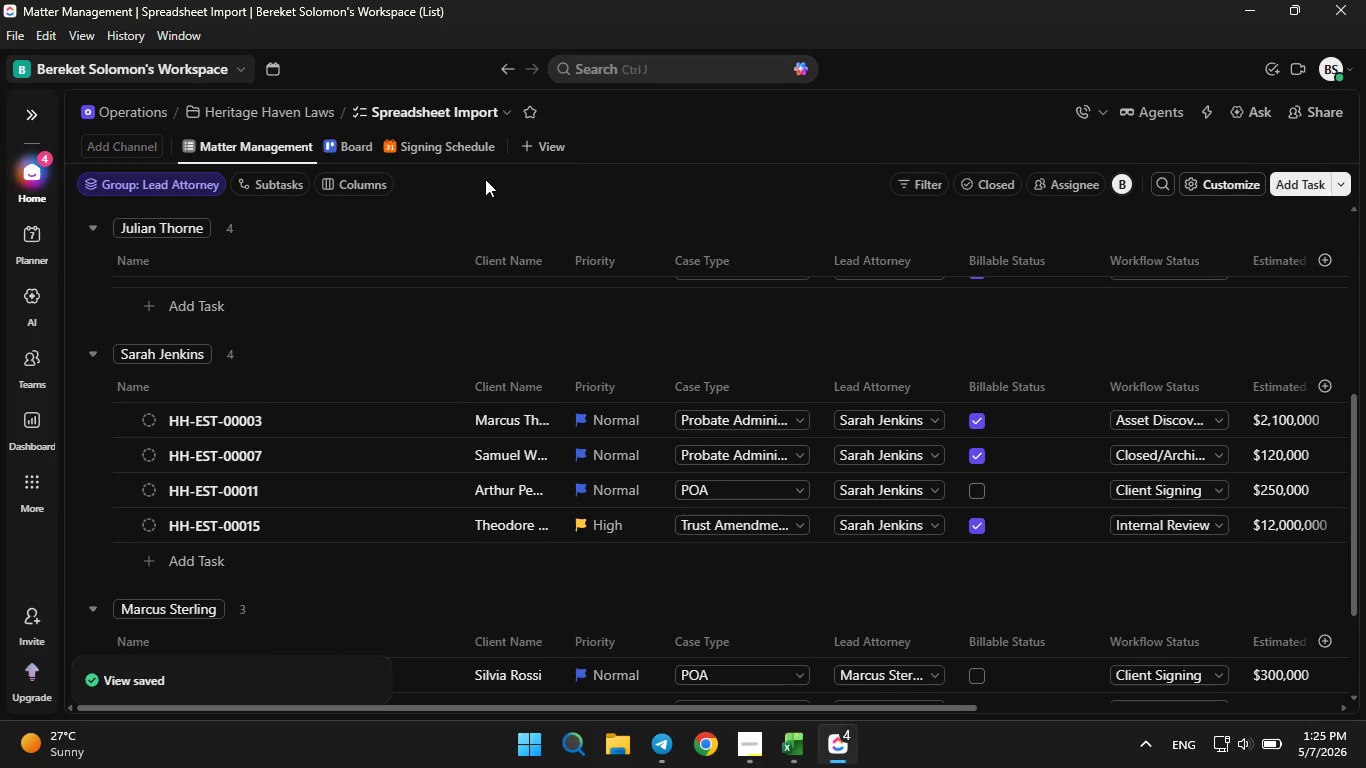 
scroll: coordinate [429, 373], scroll_direction: up, amount: 10.0
 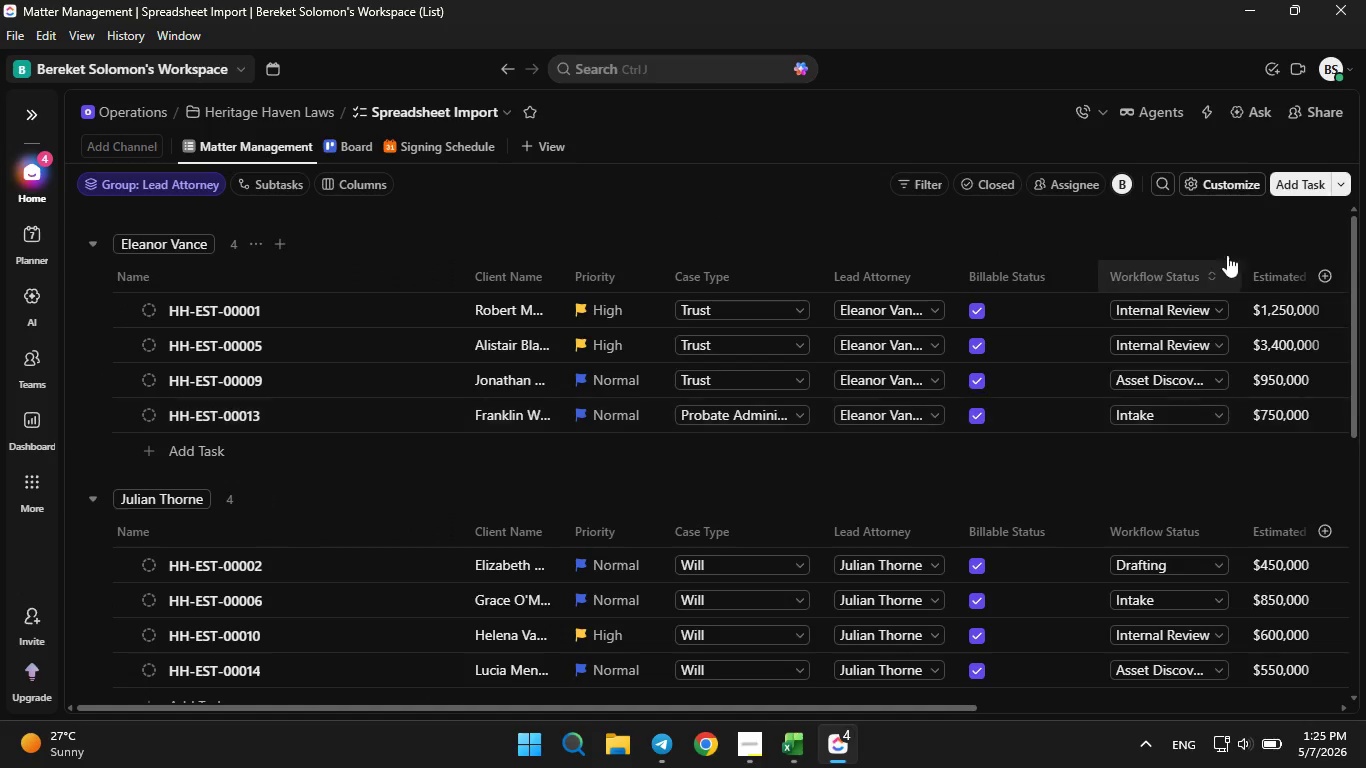 
left_click([1212, 112])
 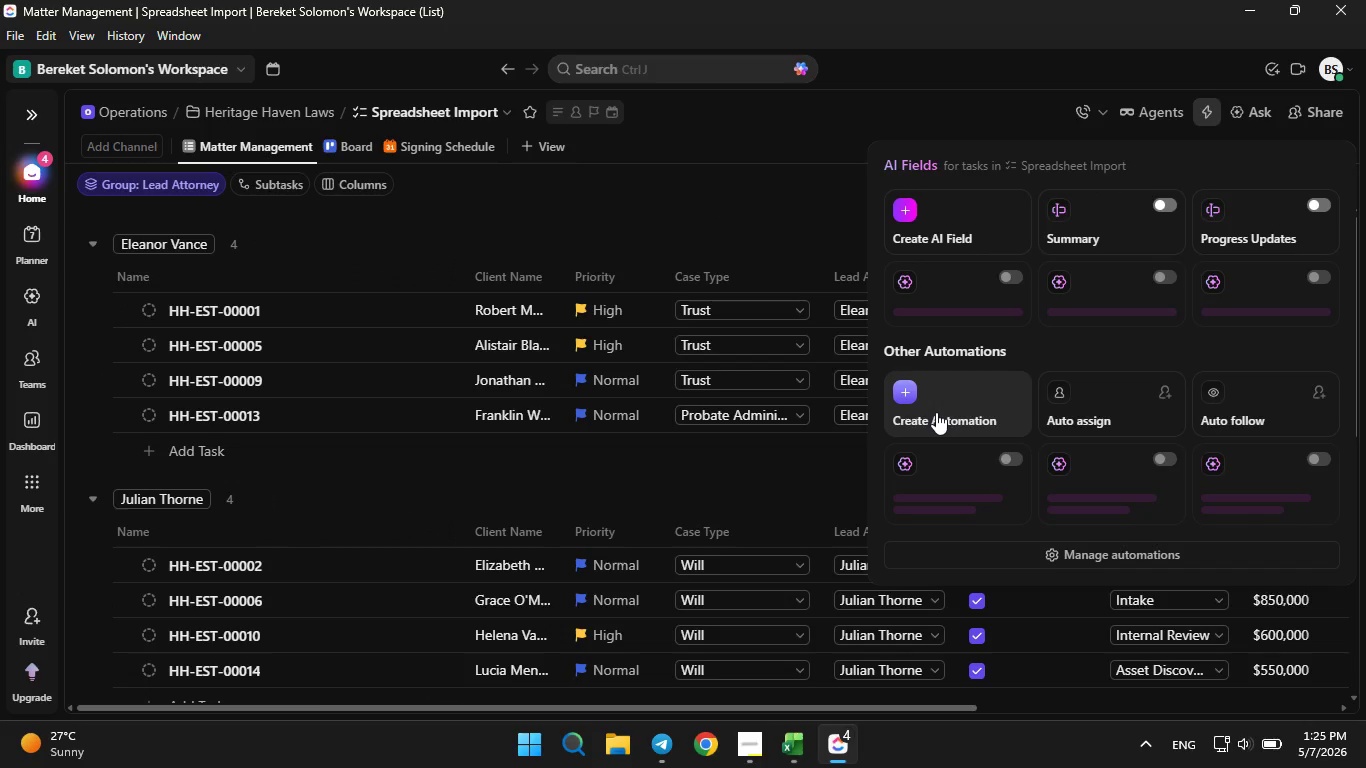 
left_click([936, 412])
 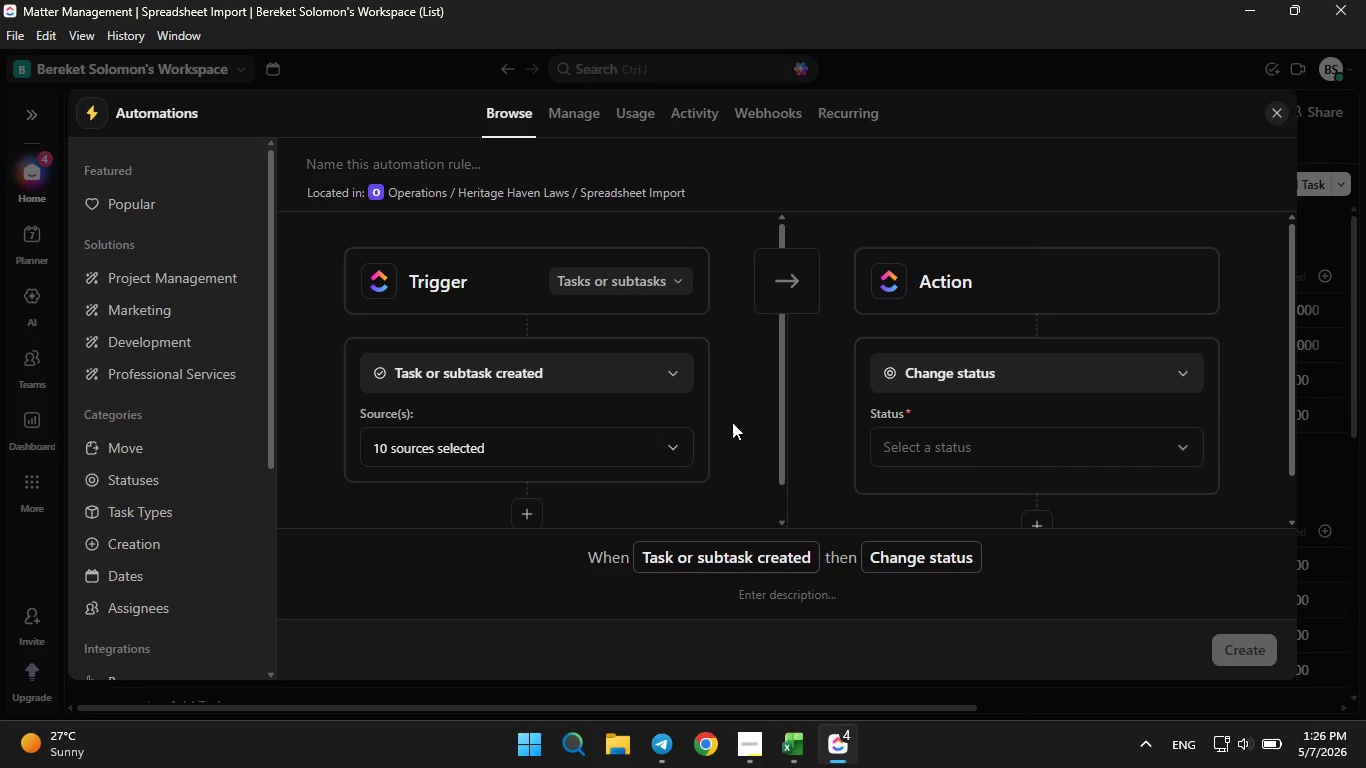 
left_click([745, 752])